 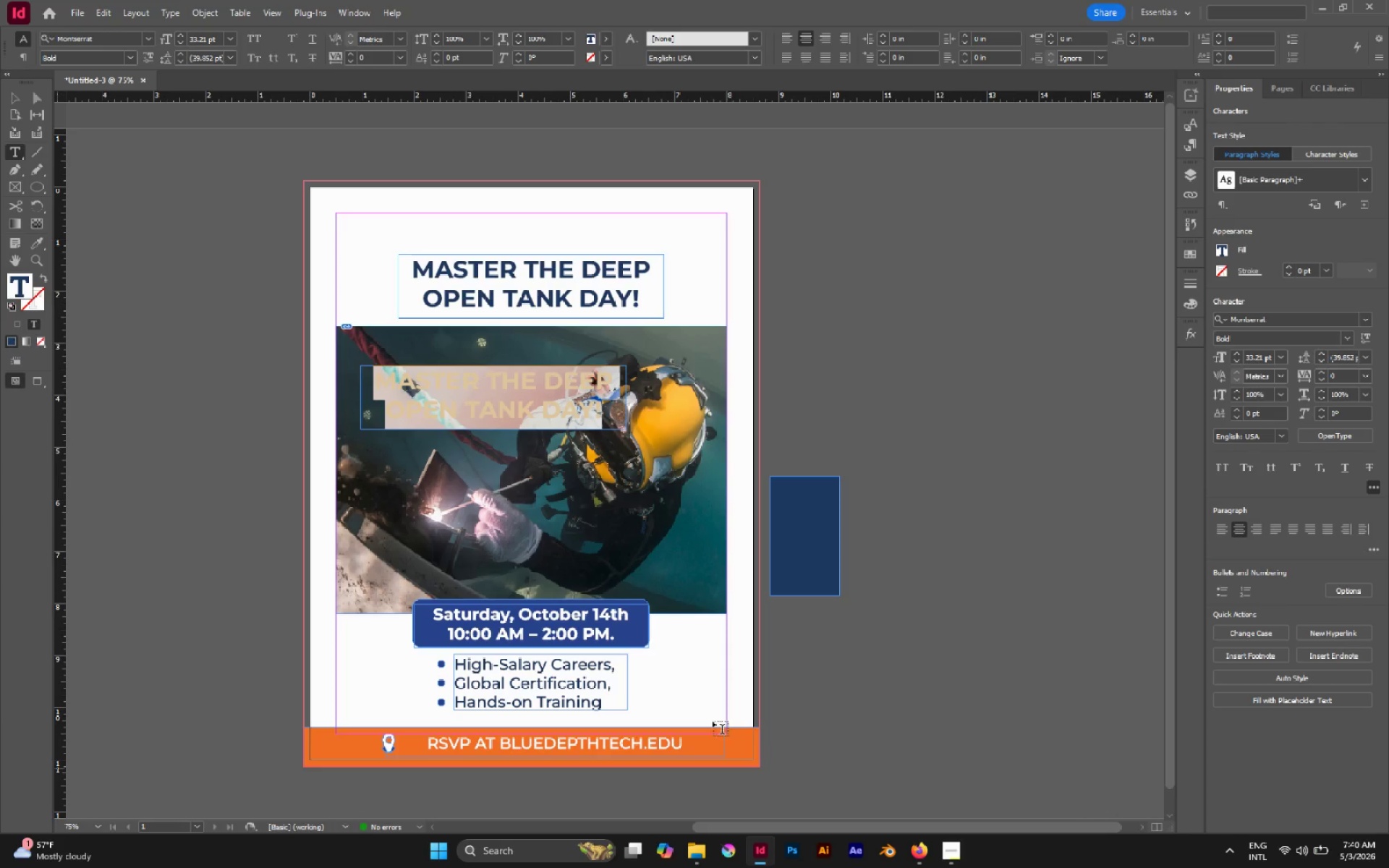 
key(Control+V)
 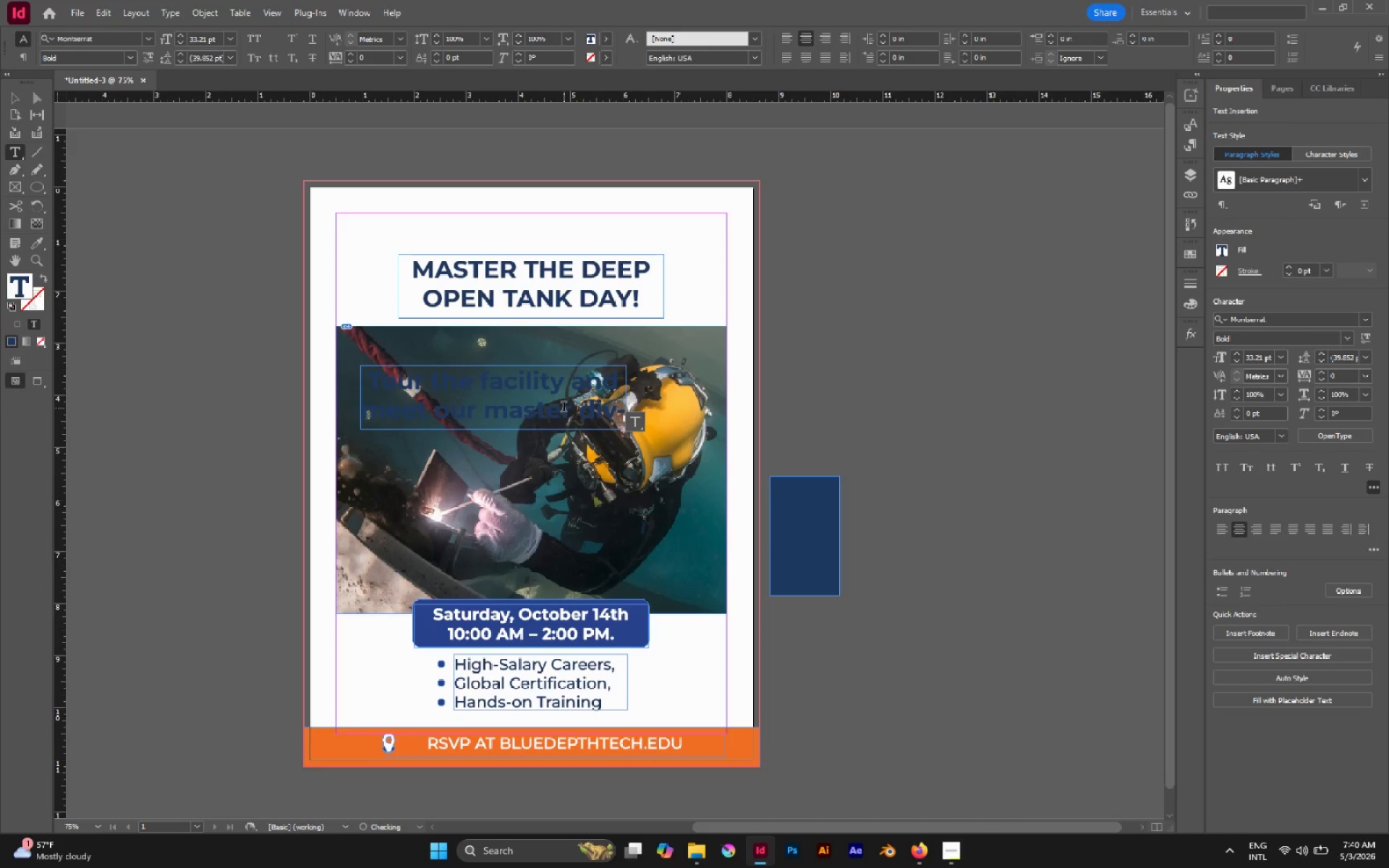 
key(Control+A)
 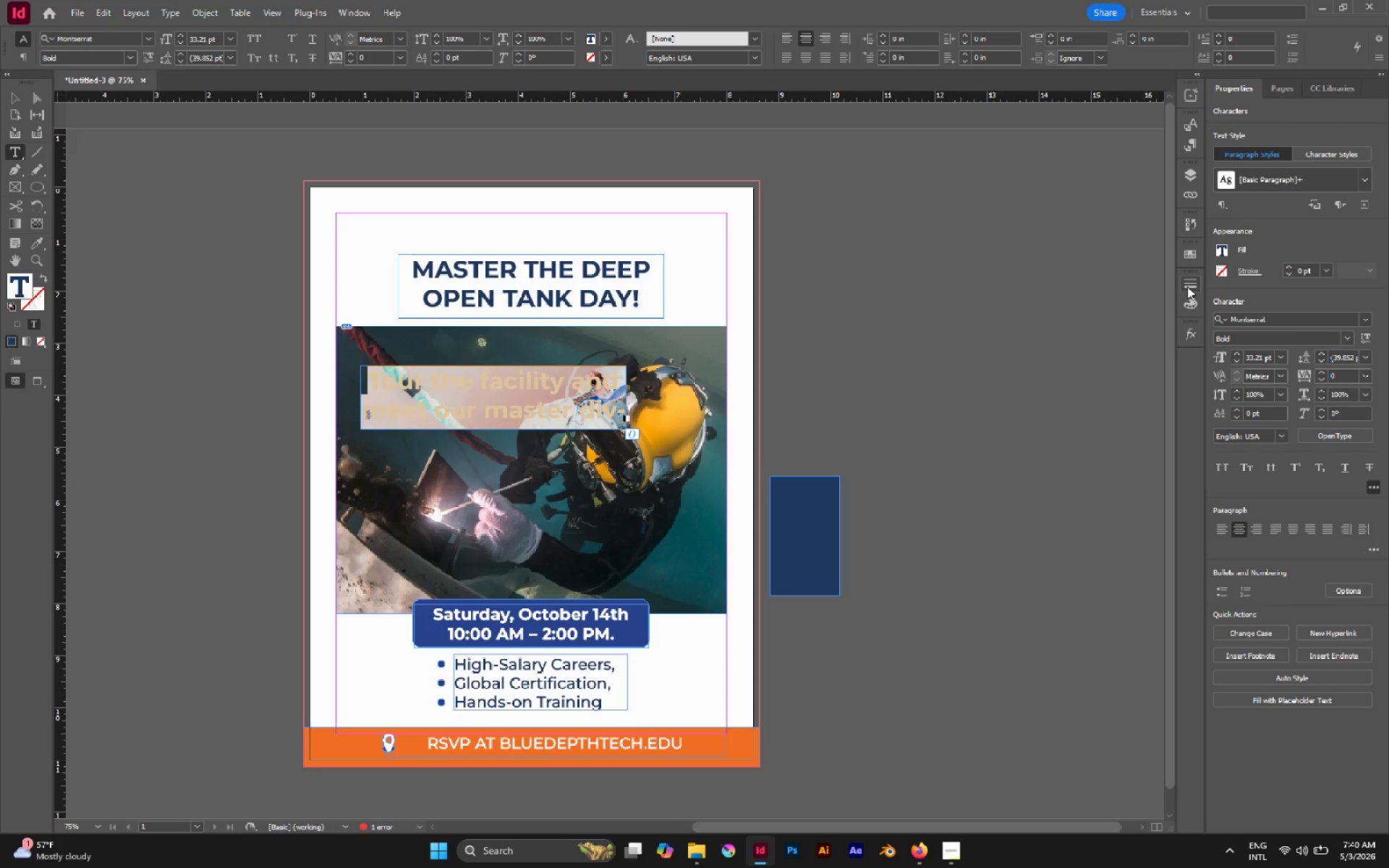 
left_click([1187, 260])
 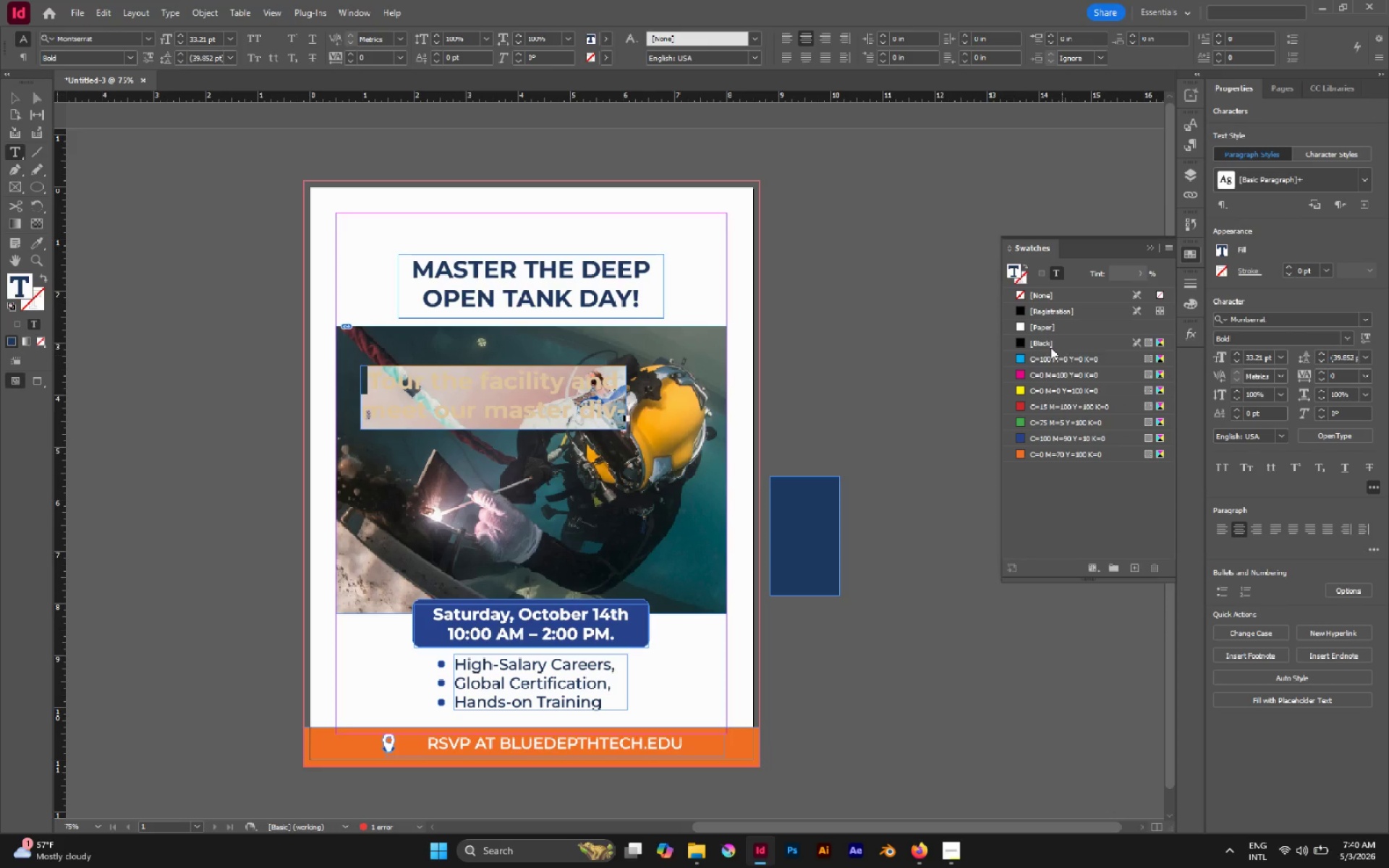 
left_click([1037, 331])
 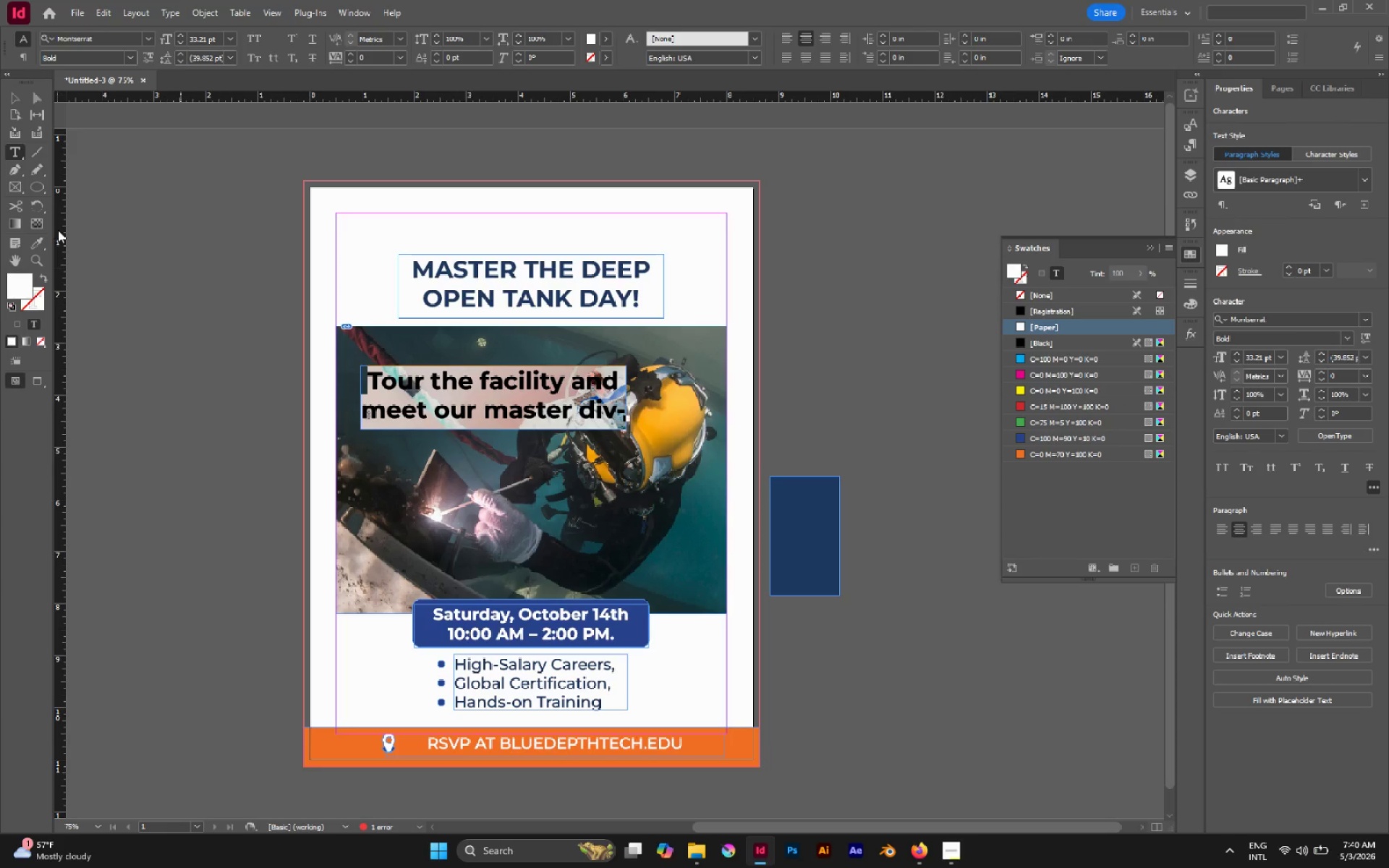 
left_click([13, 99])
 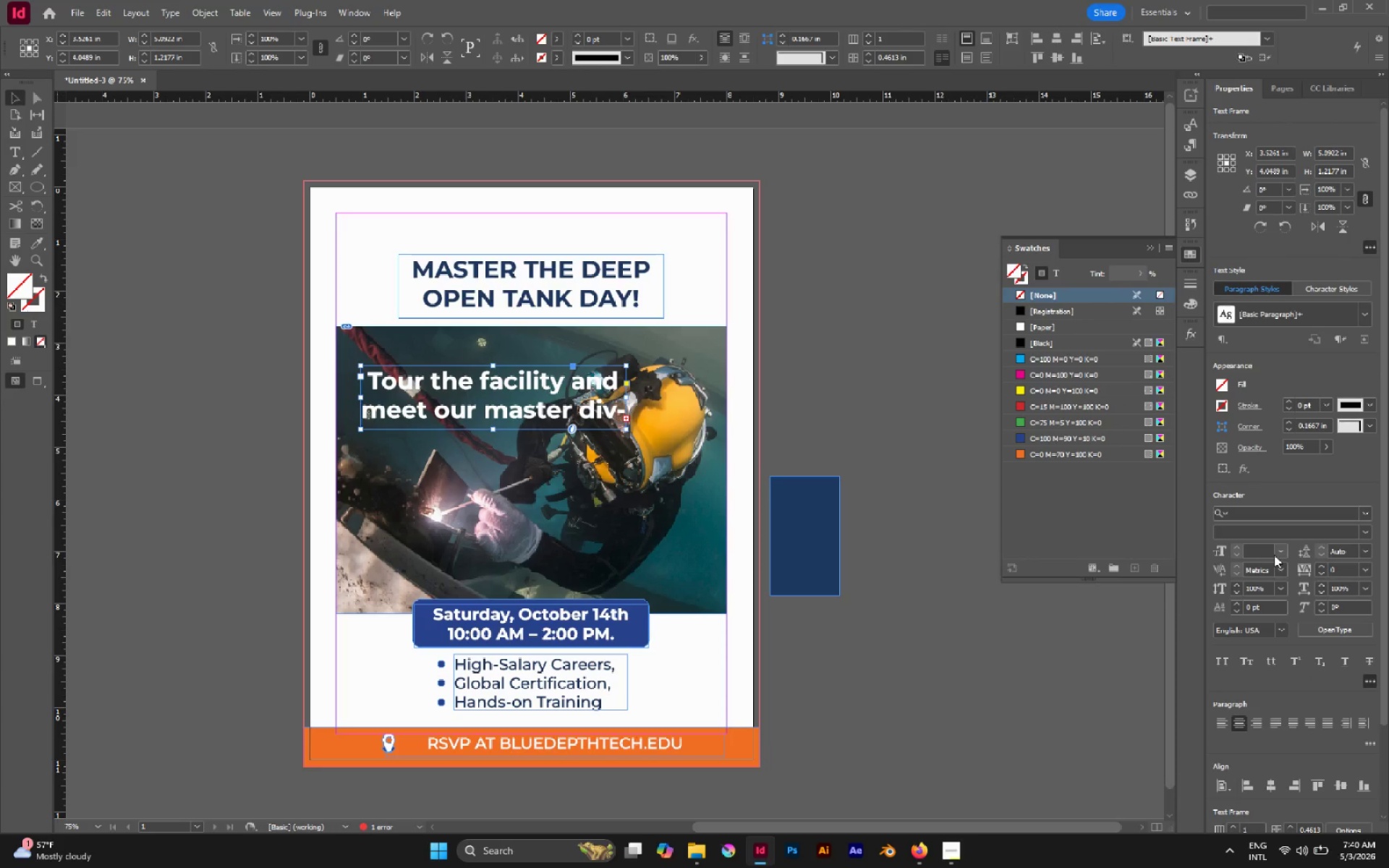 
double_click([1278, 553])
 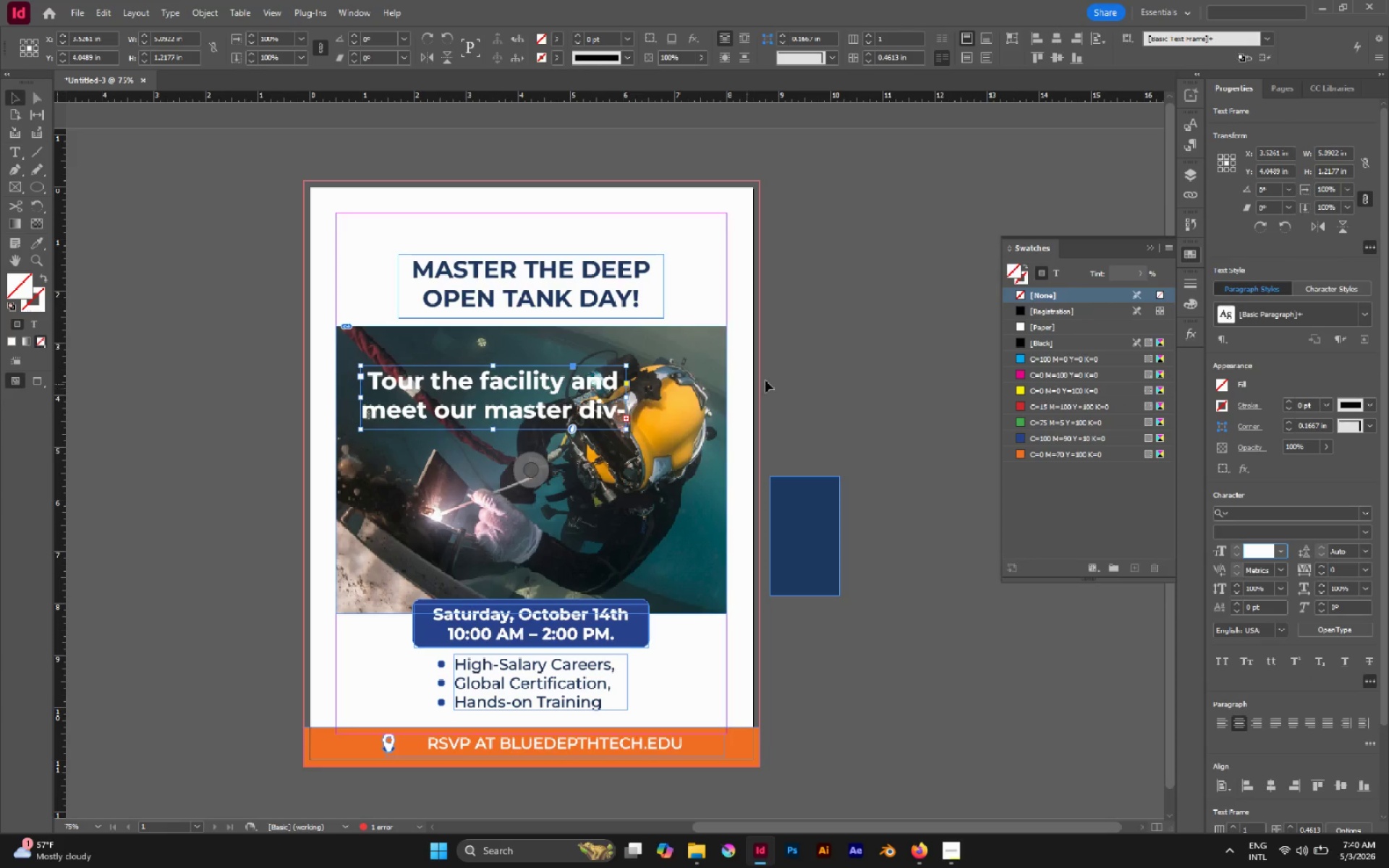 
left_click([831, 366])
 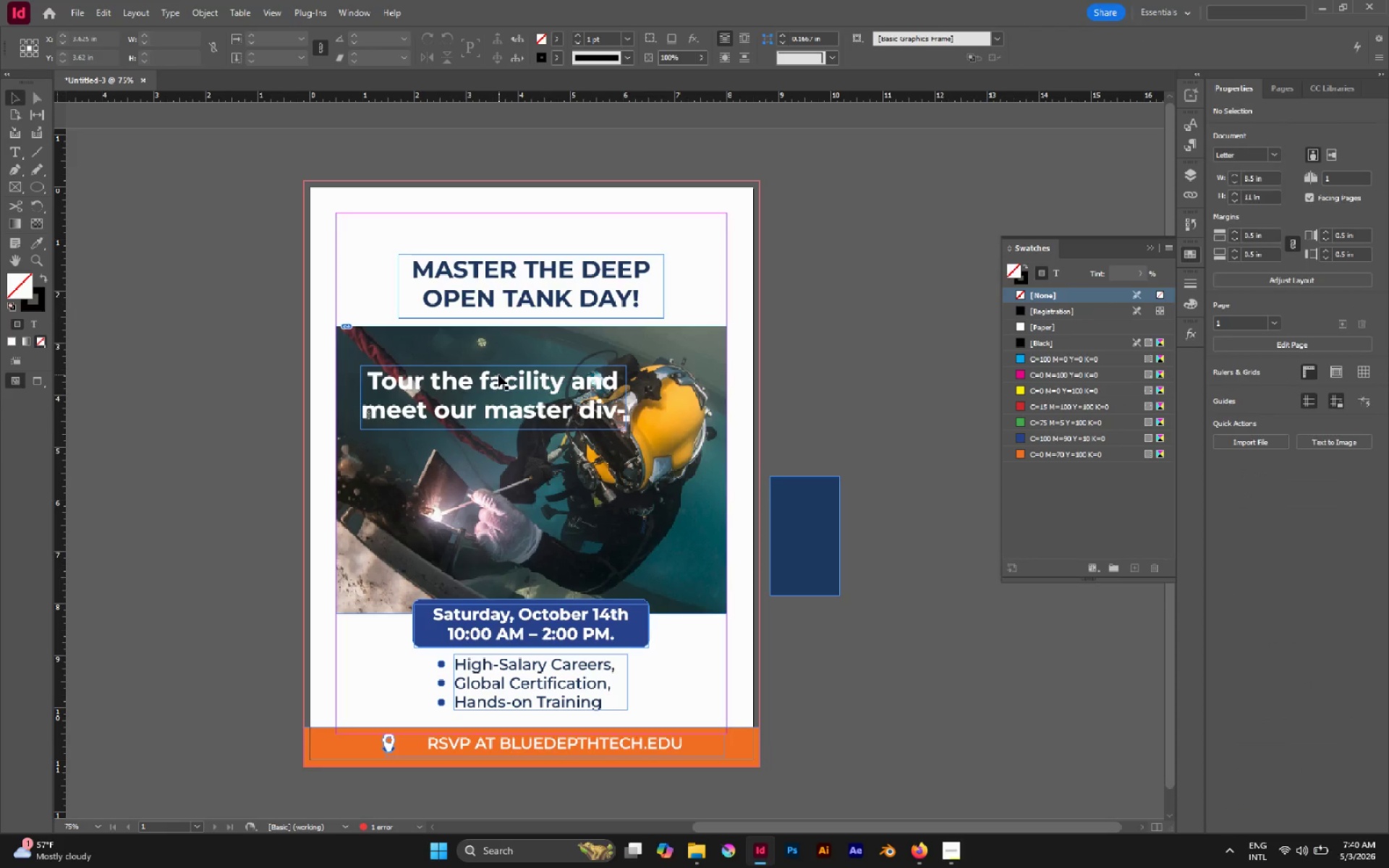 
left_click([498, 377])
 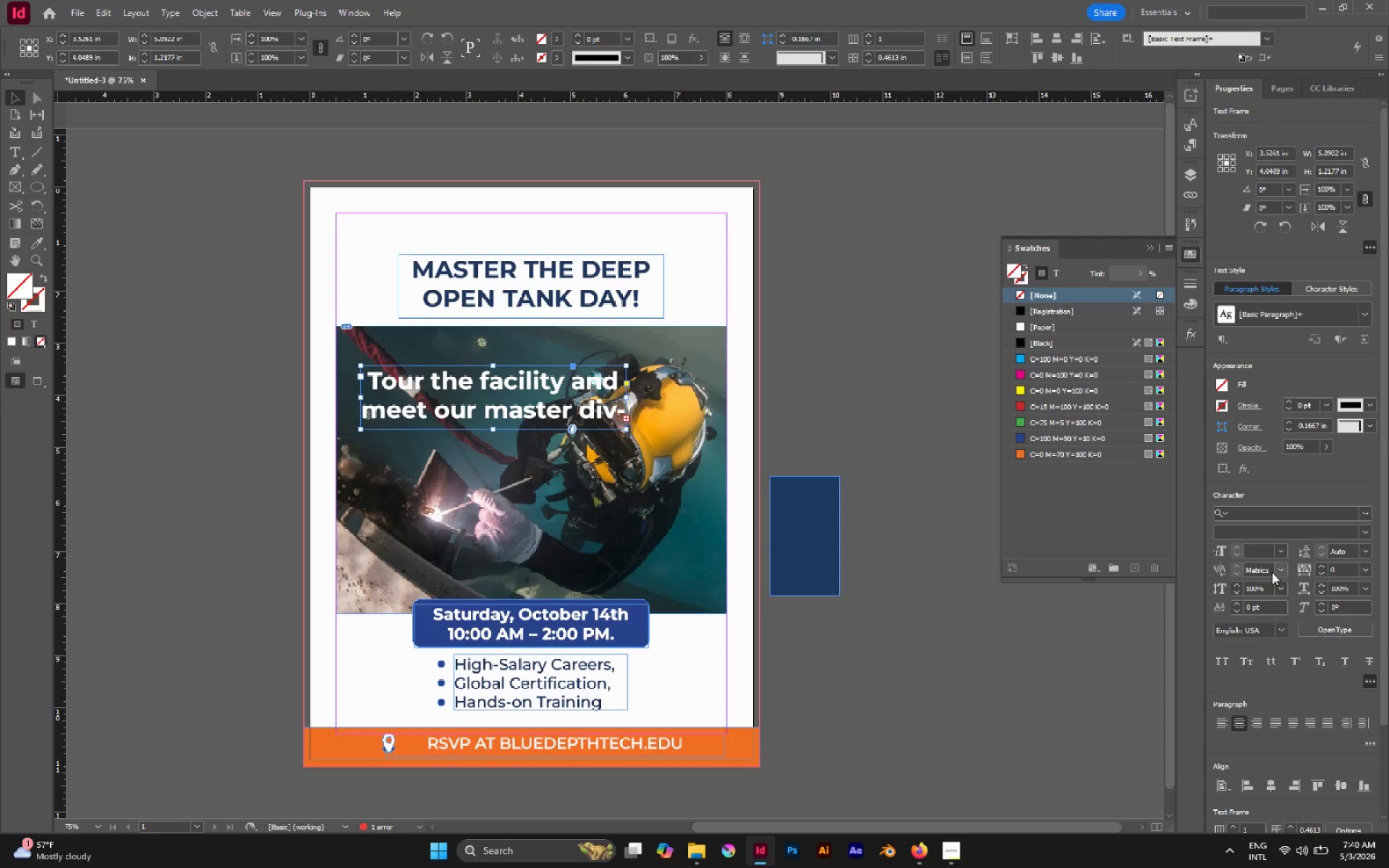 
left_click([1278, 555])
 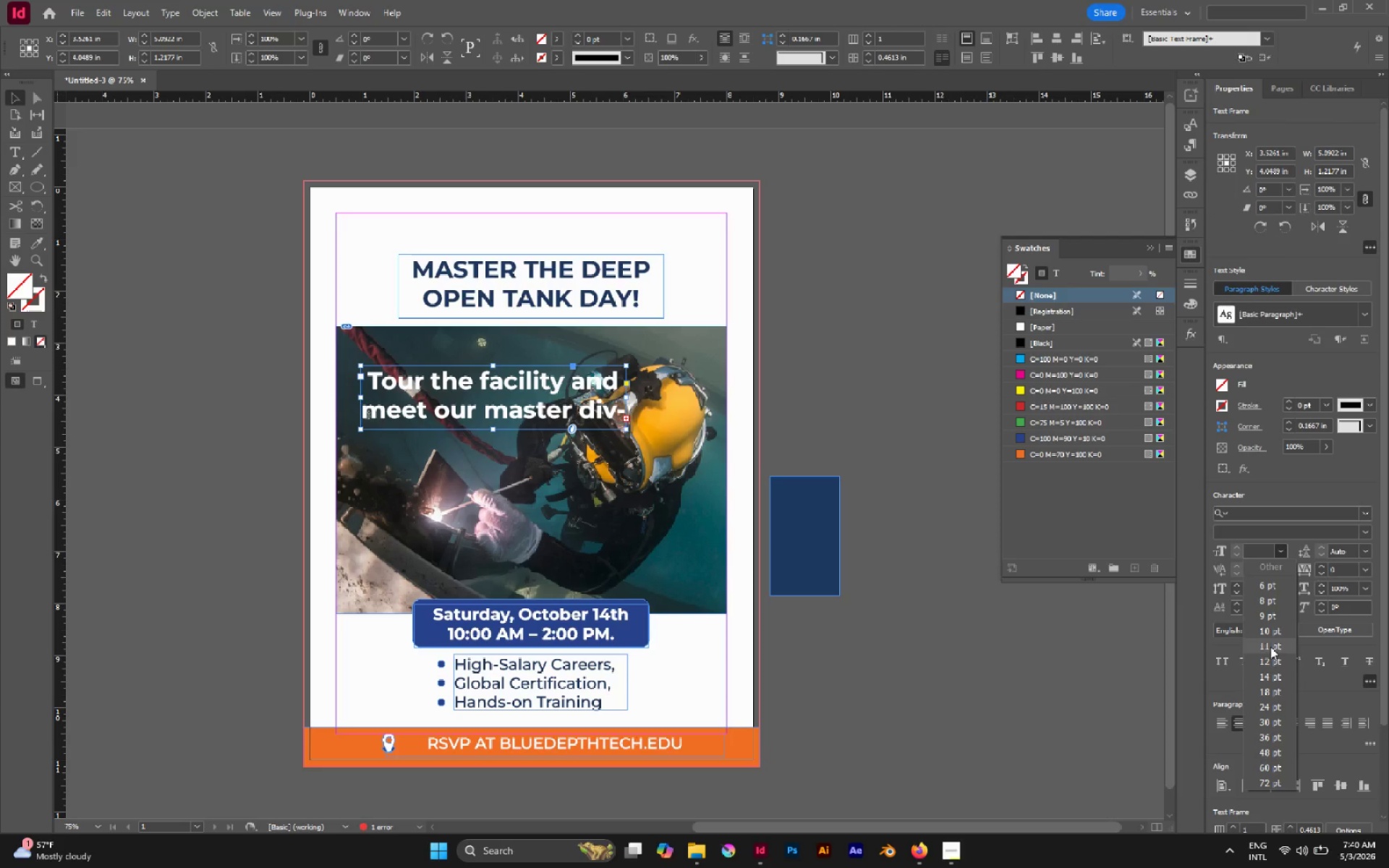 
left_click([1270, 654])
 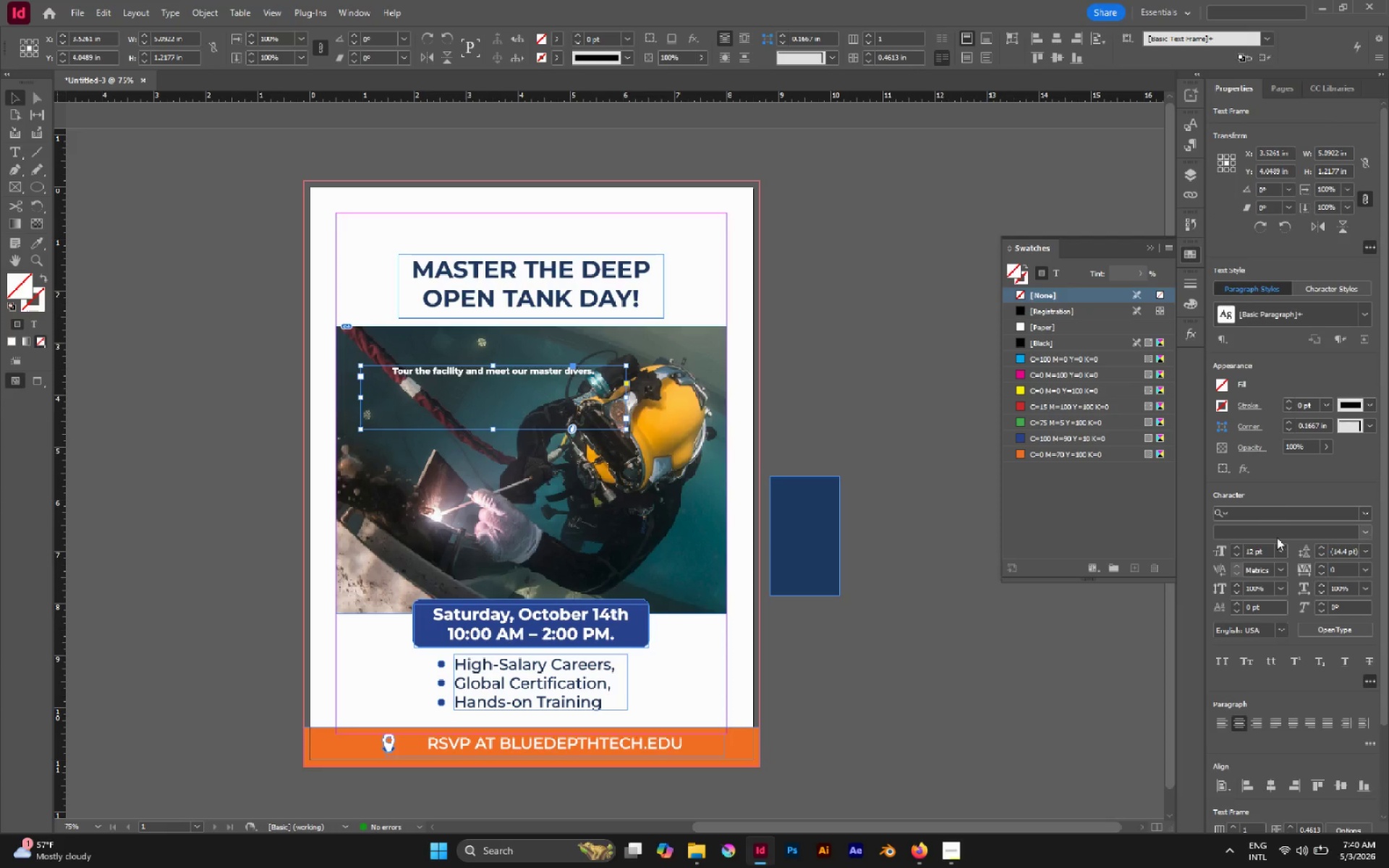 
double_click([1239, 550])
 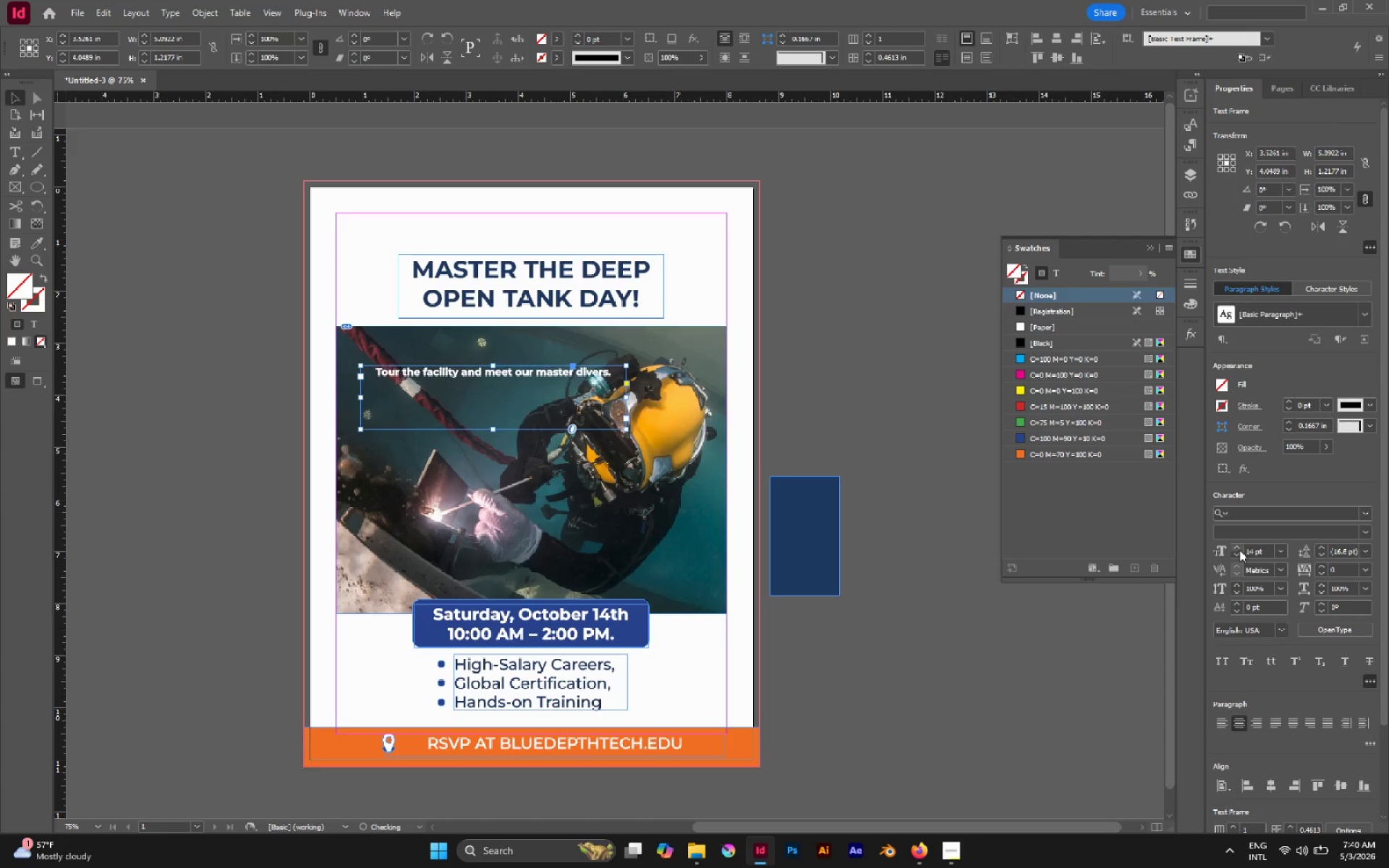 
triple_click([1239, 550])
 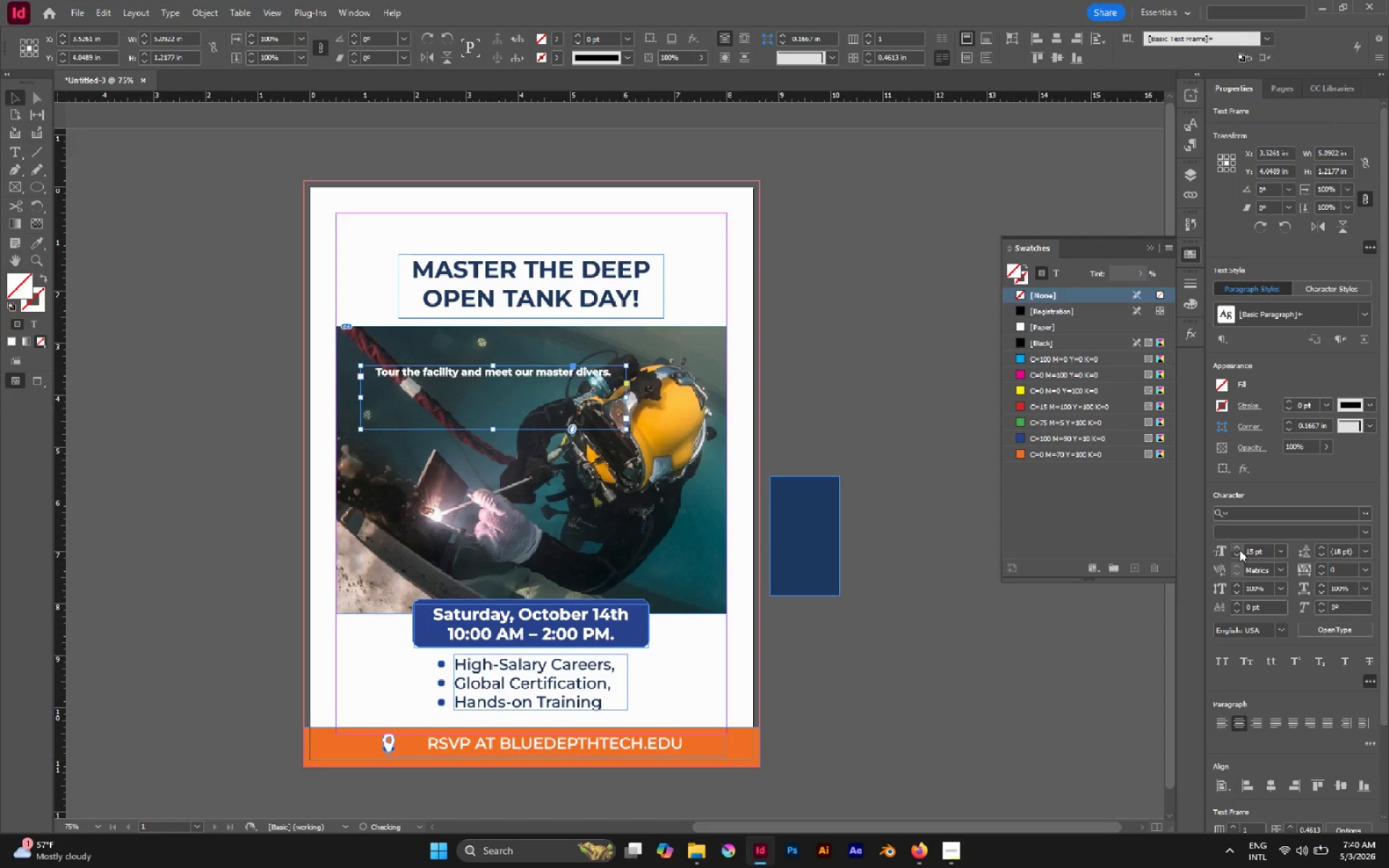 
triple_click([1239, 550])
 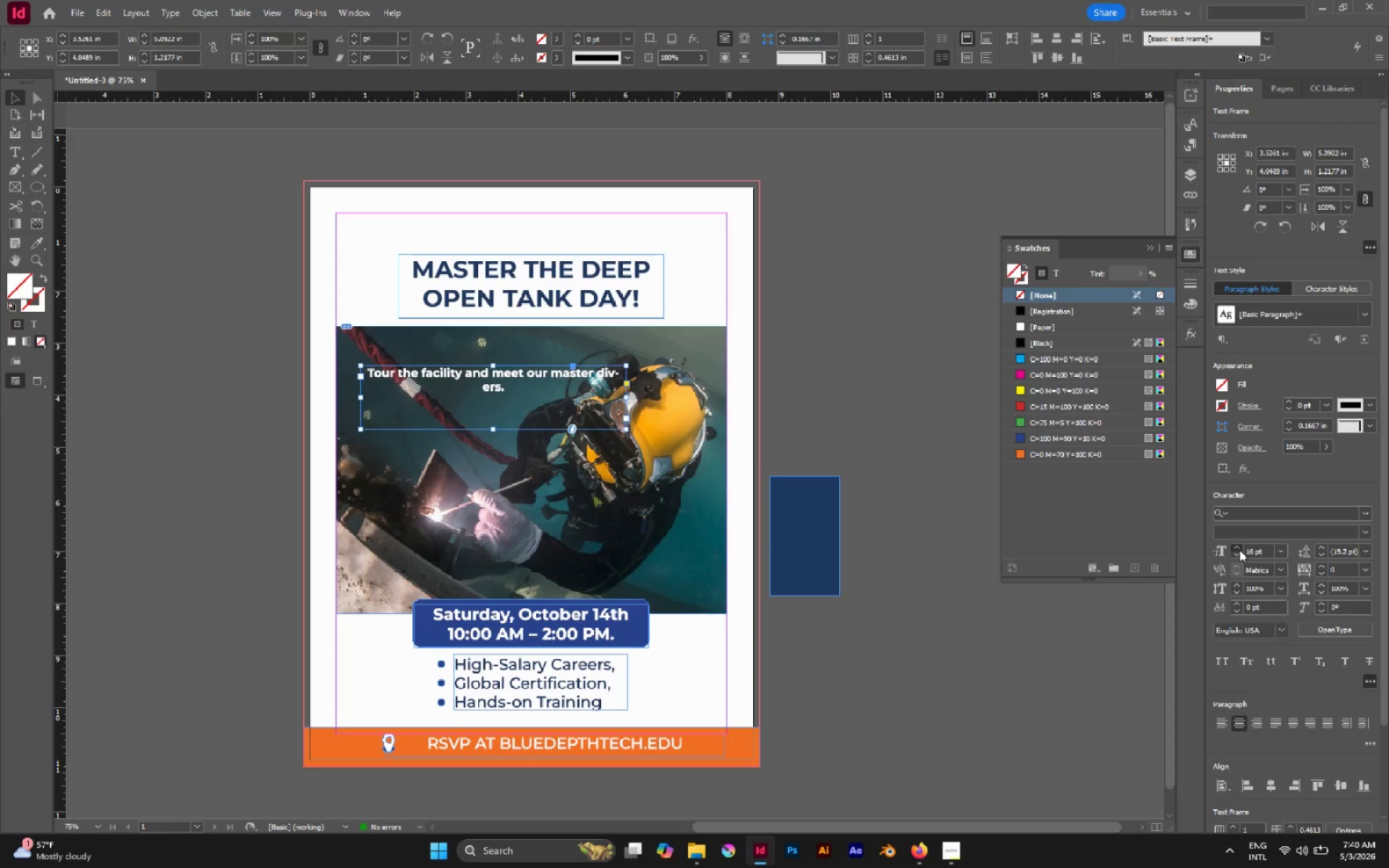 
double_click([1239, 550])
 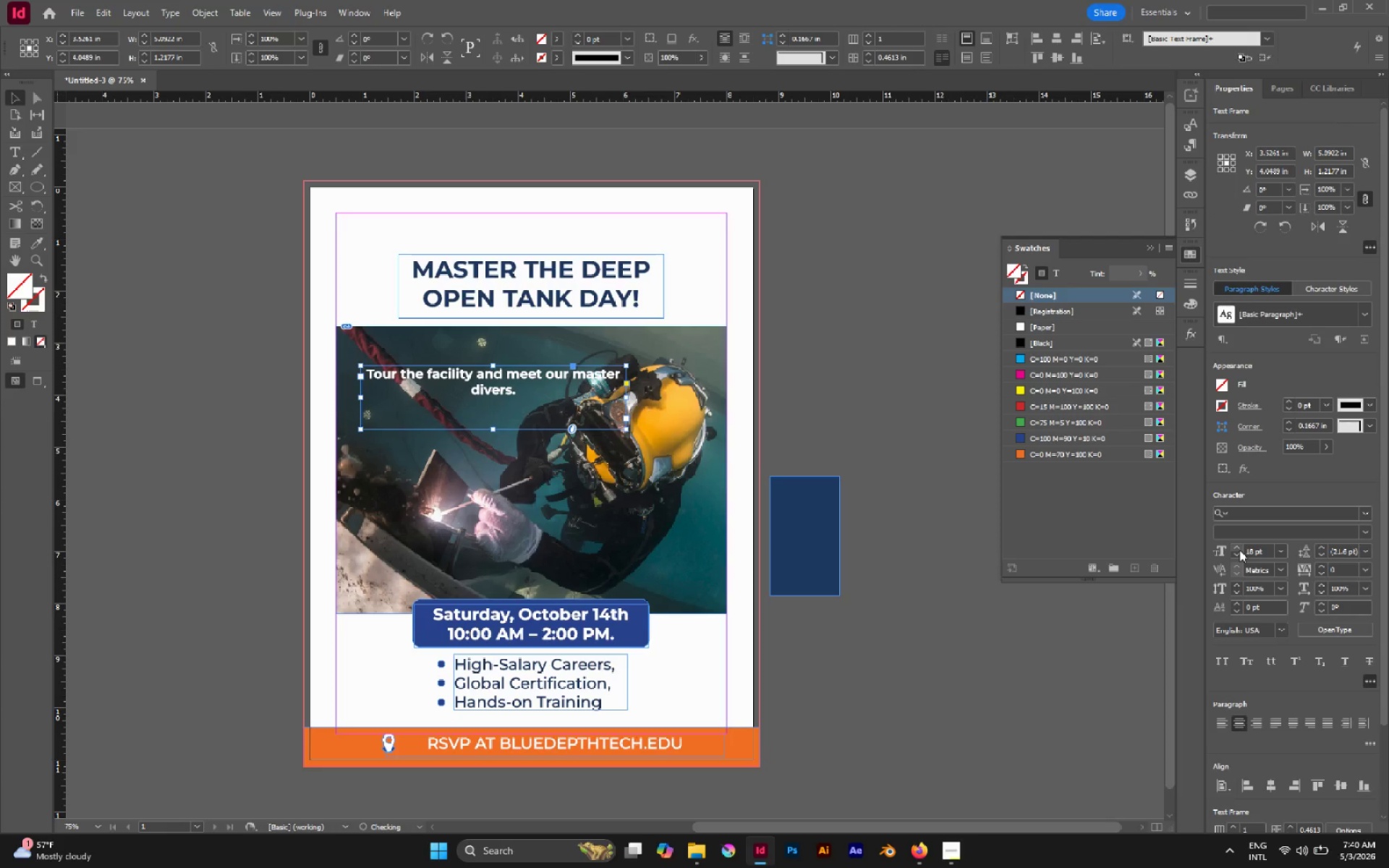 
triple_click([1239, 550])
 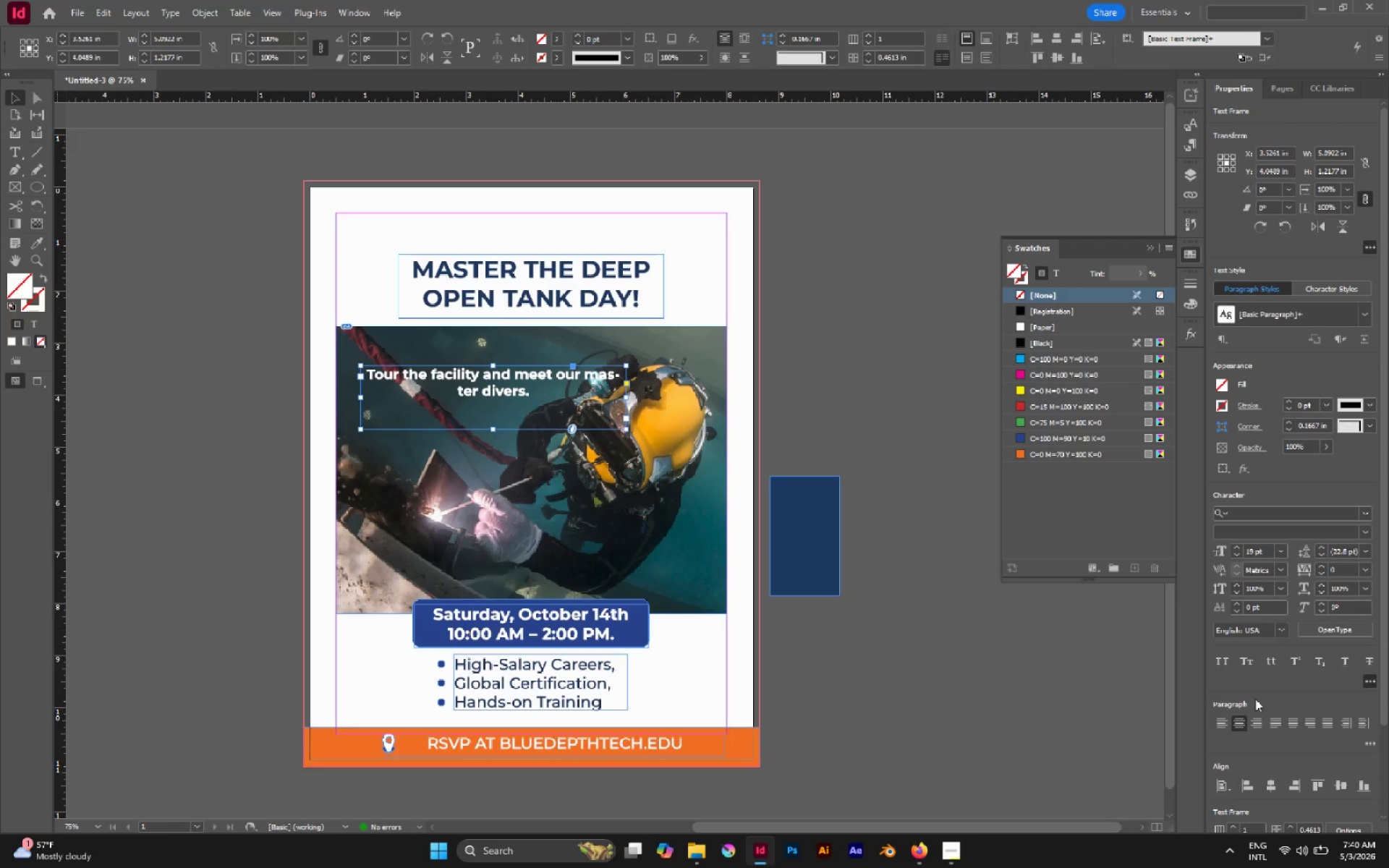 
left_click([1220, 718])
 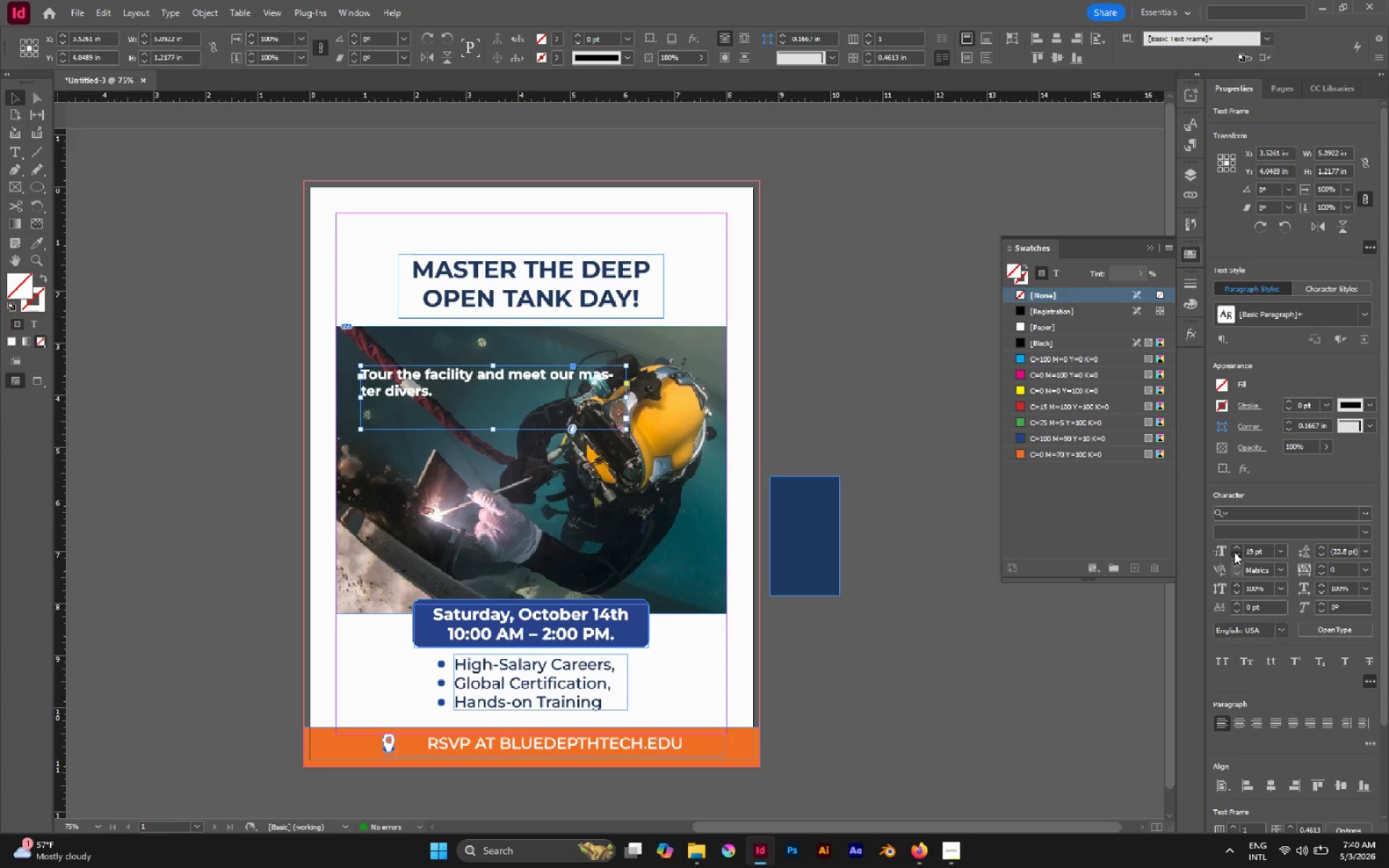 
double_click([1234, 552])
 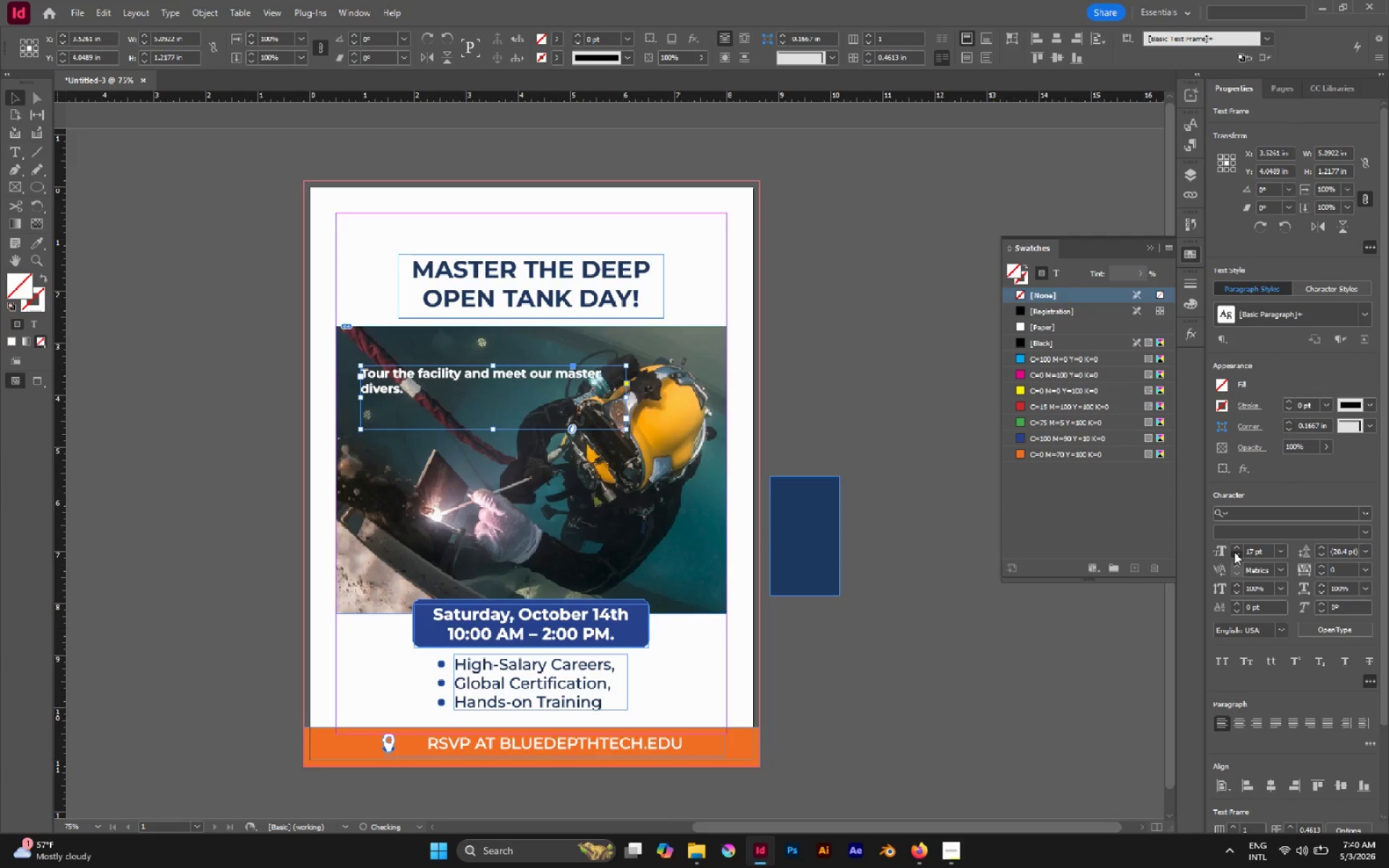 
triple_click([1234, 552])
 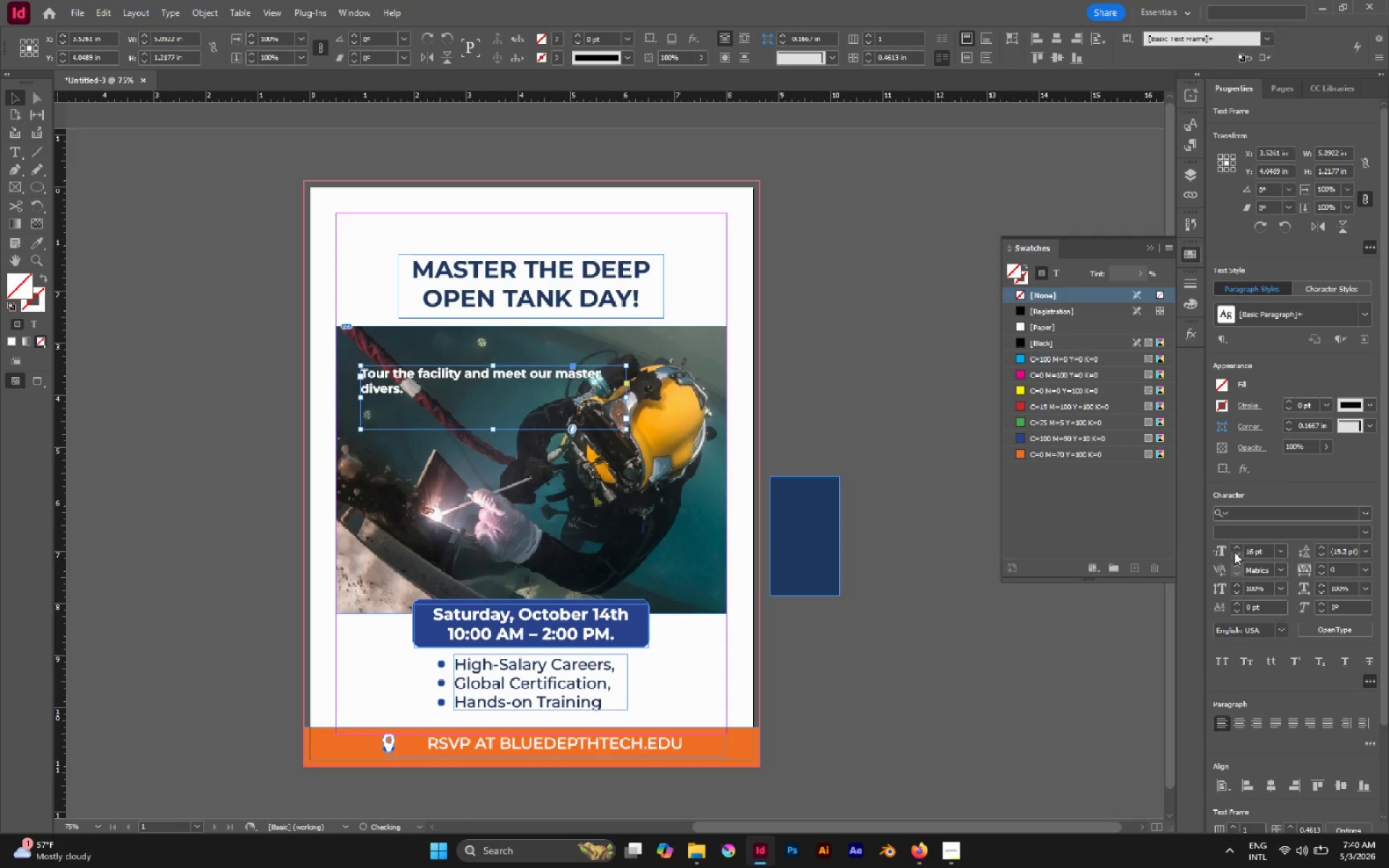 
triple_click([1234, 552])
 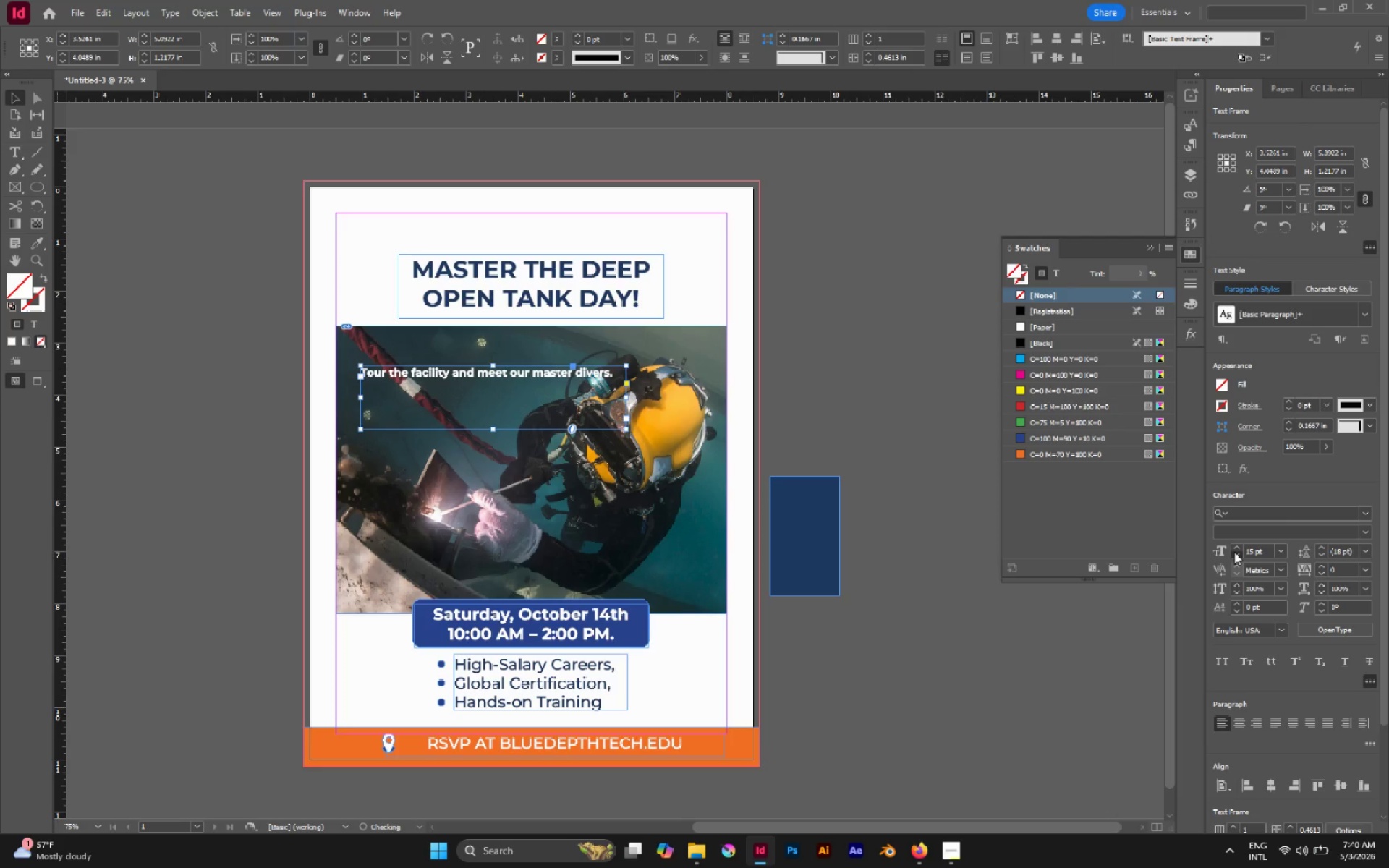 
triple_click([1234, 552])
 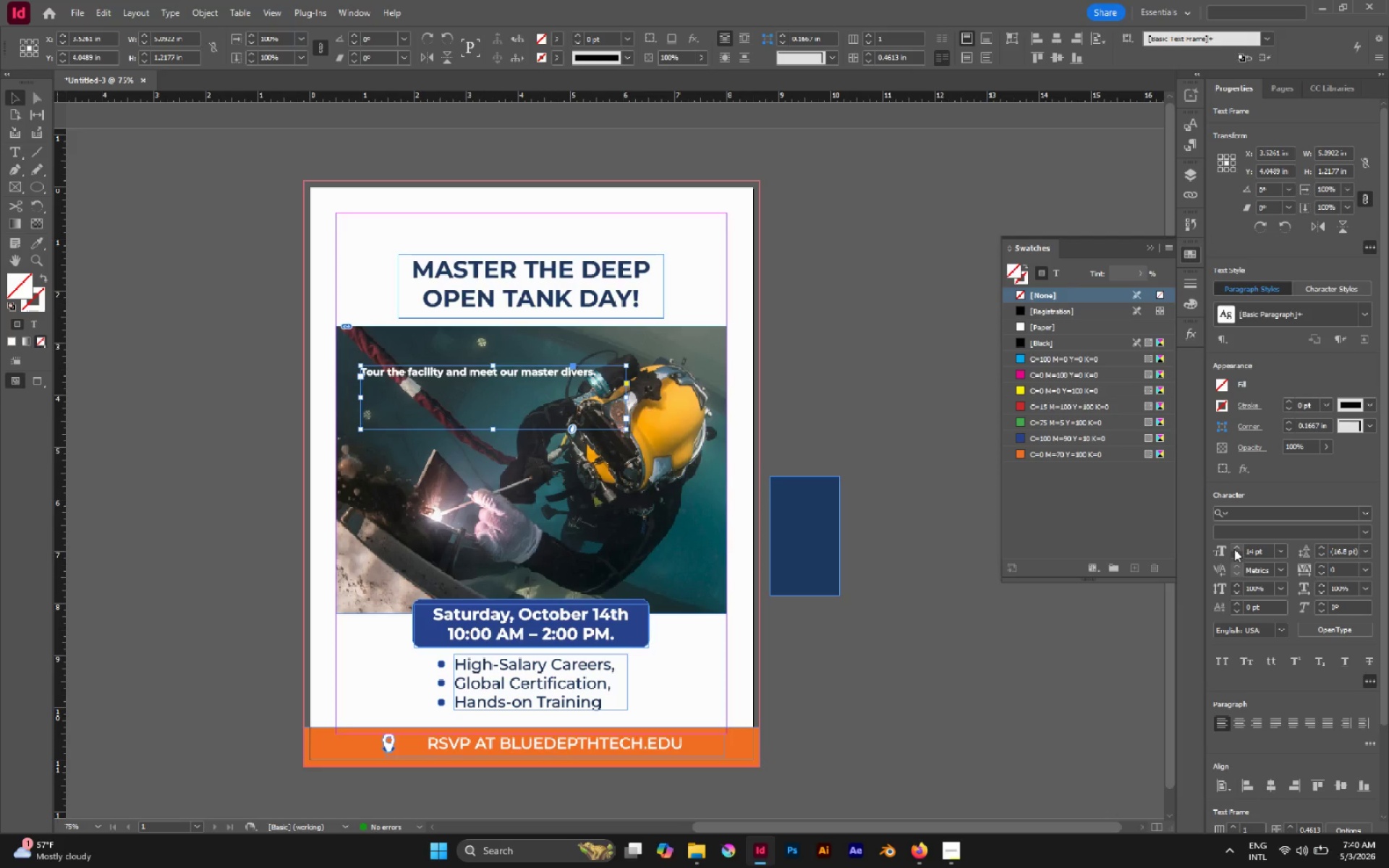 
double_click([1234, 549])
 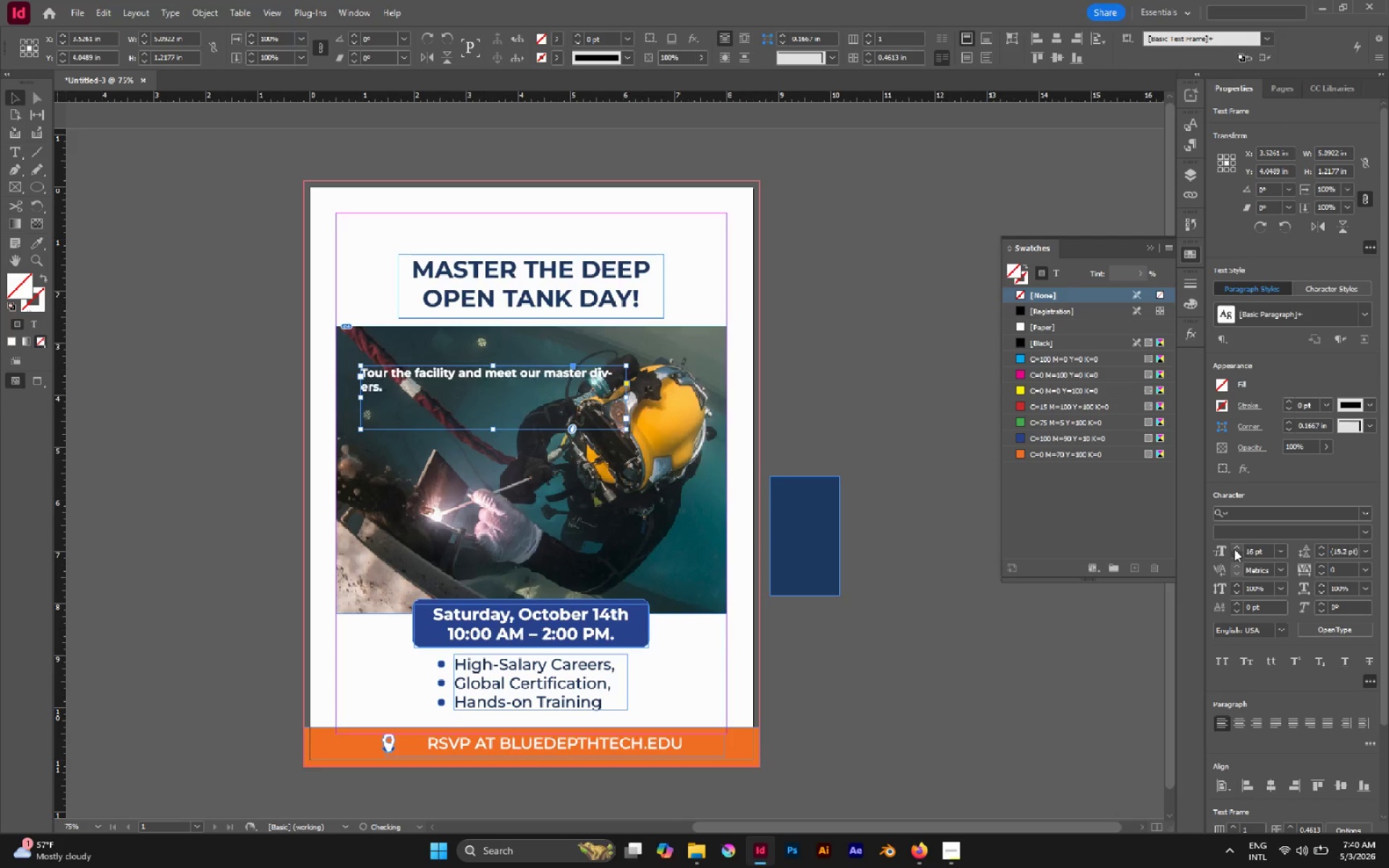 
triple_click([1234, 549])
 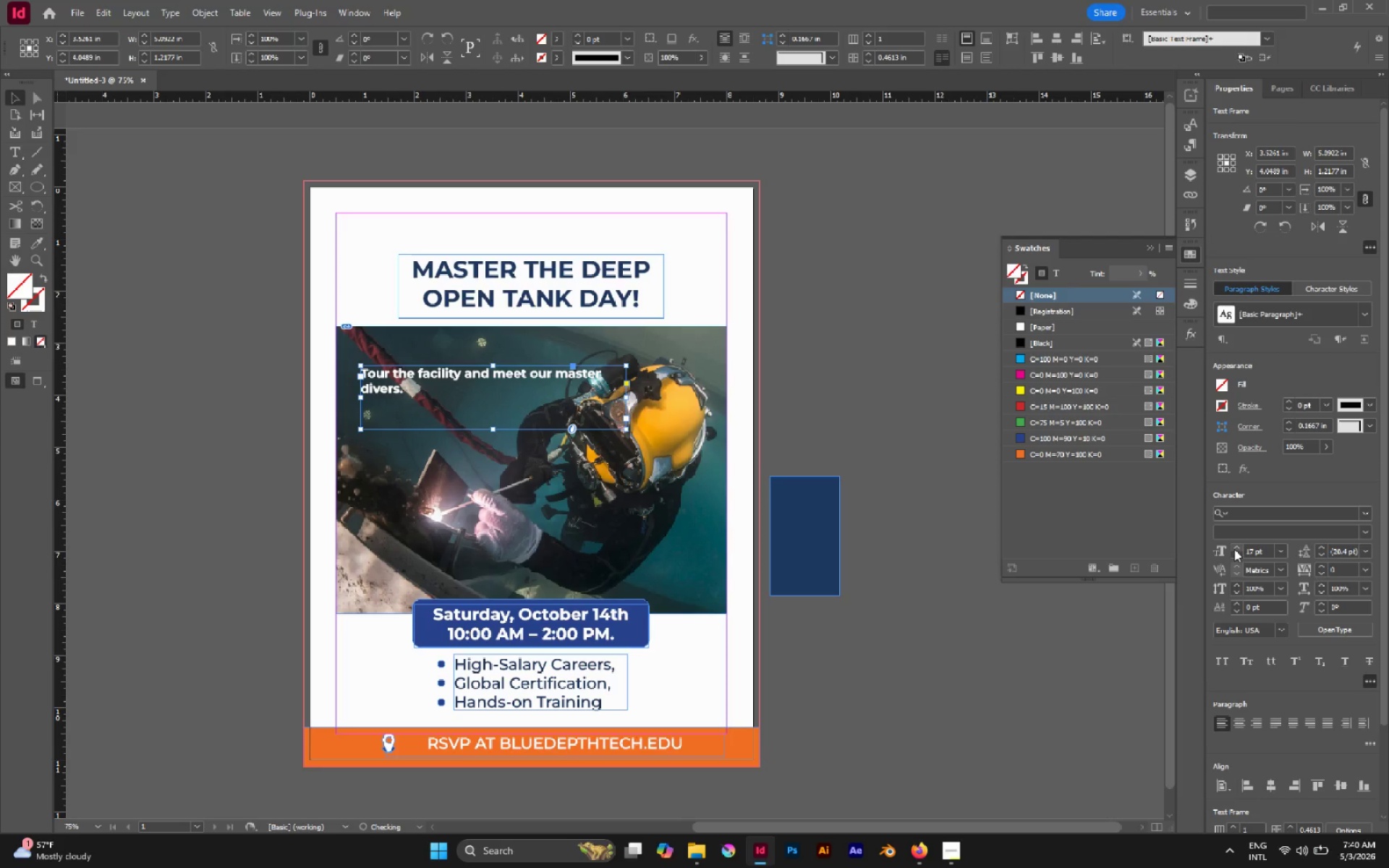 
triple_click([1234, 549])
 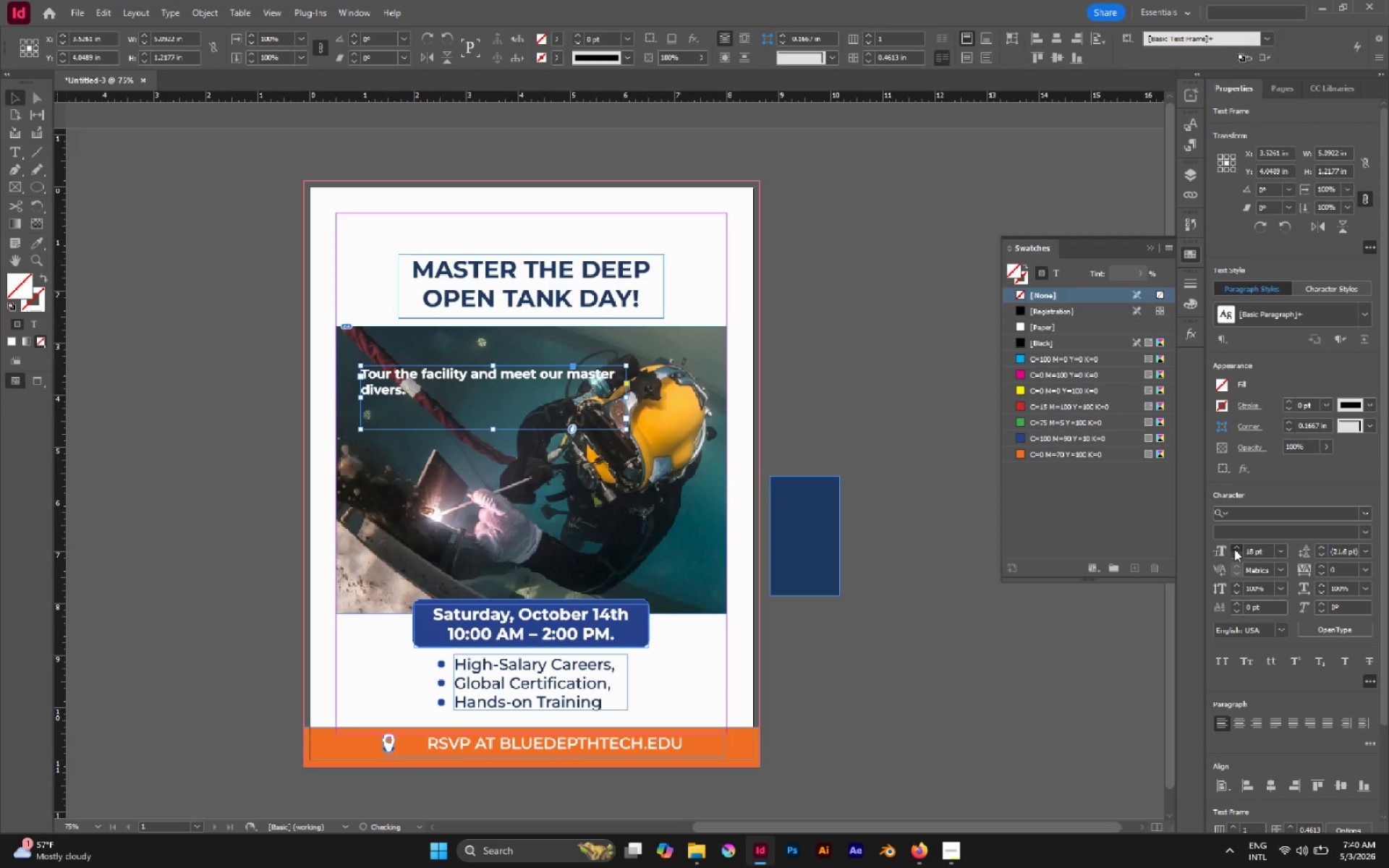 
triple_click([1234, 549])
 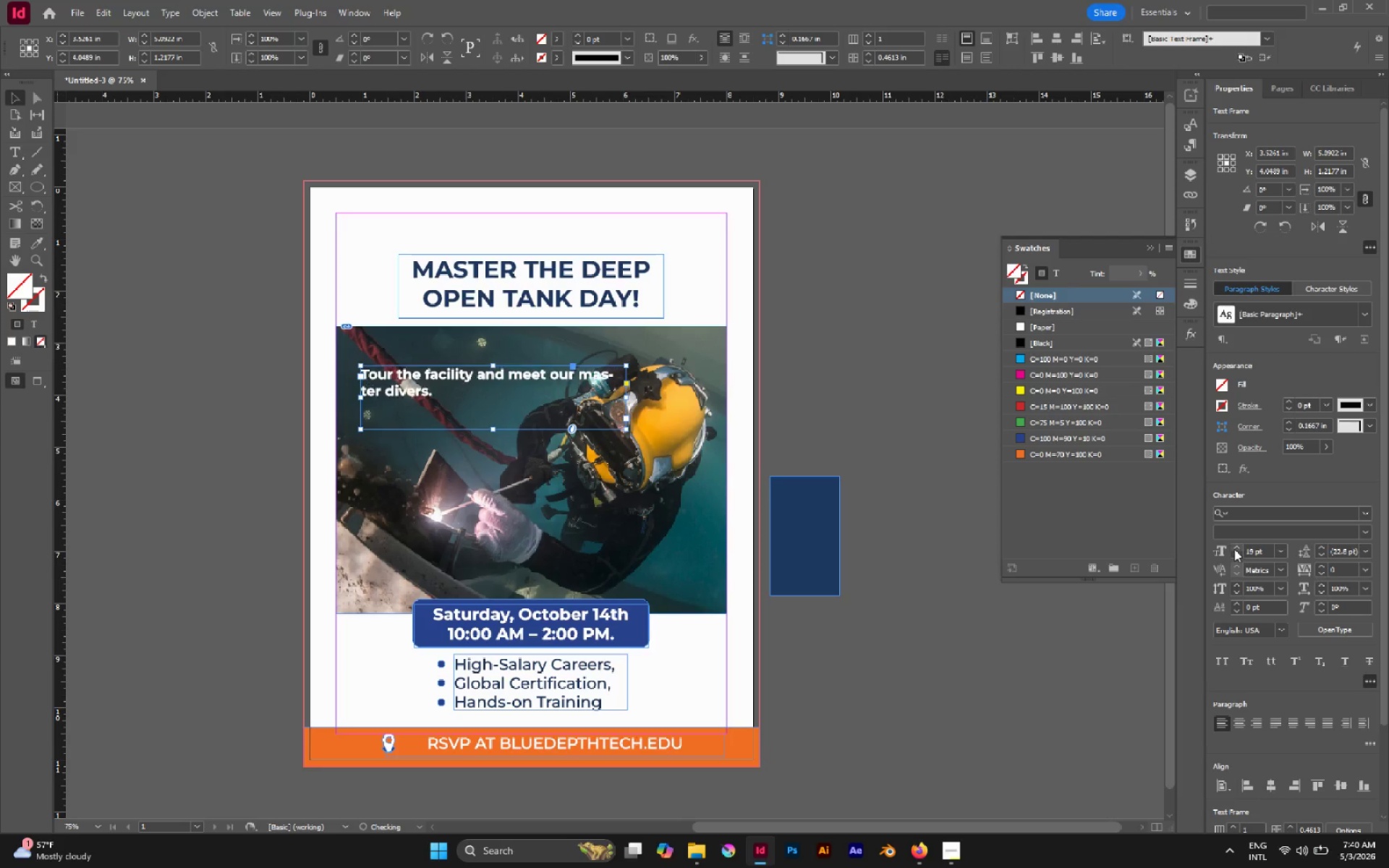 
triple_click([1234, 549])
 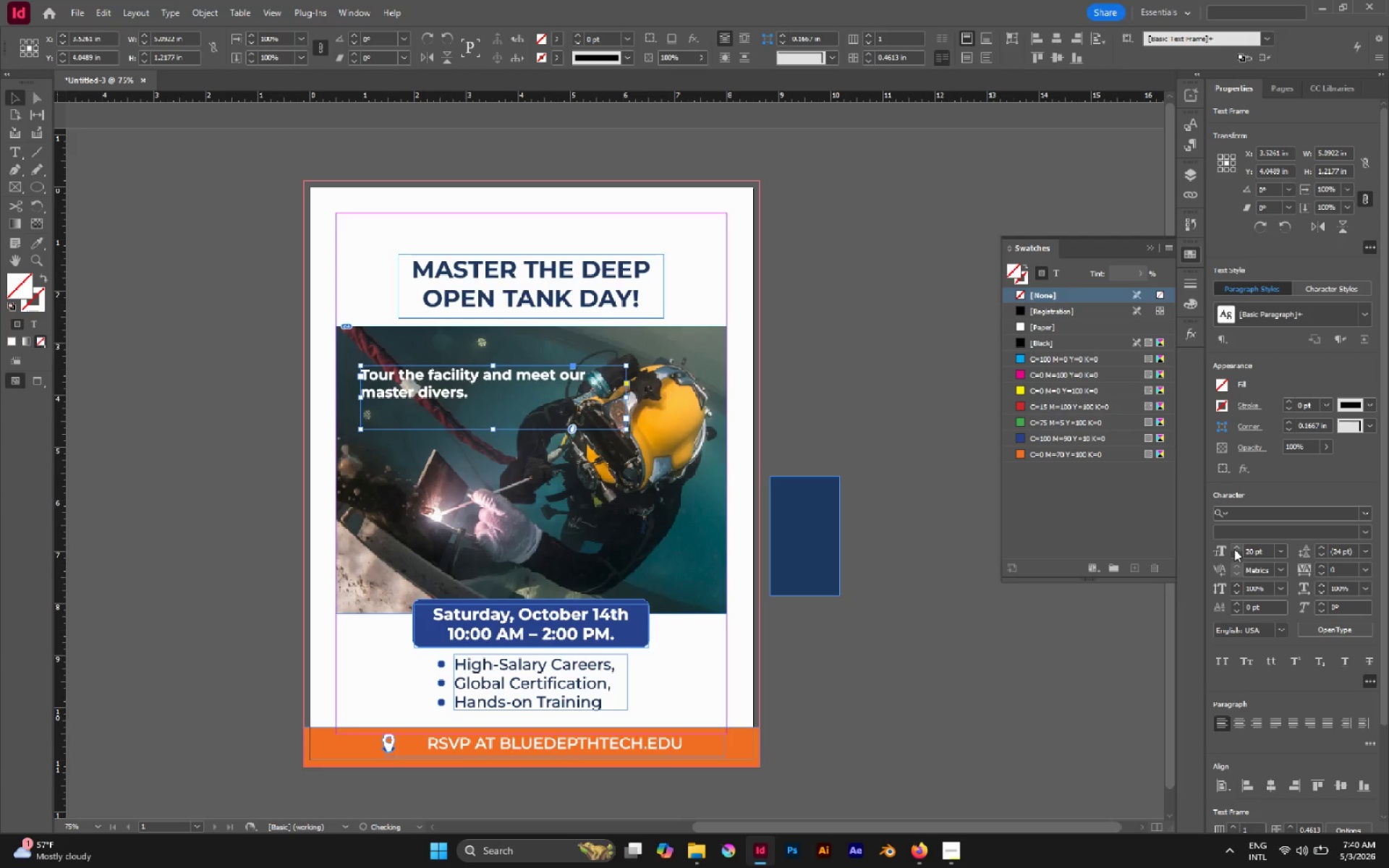 
triple_click([1234, 549])
 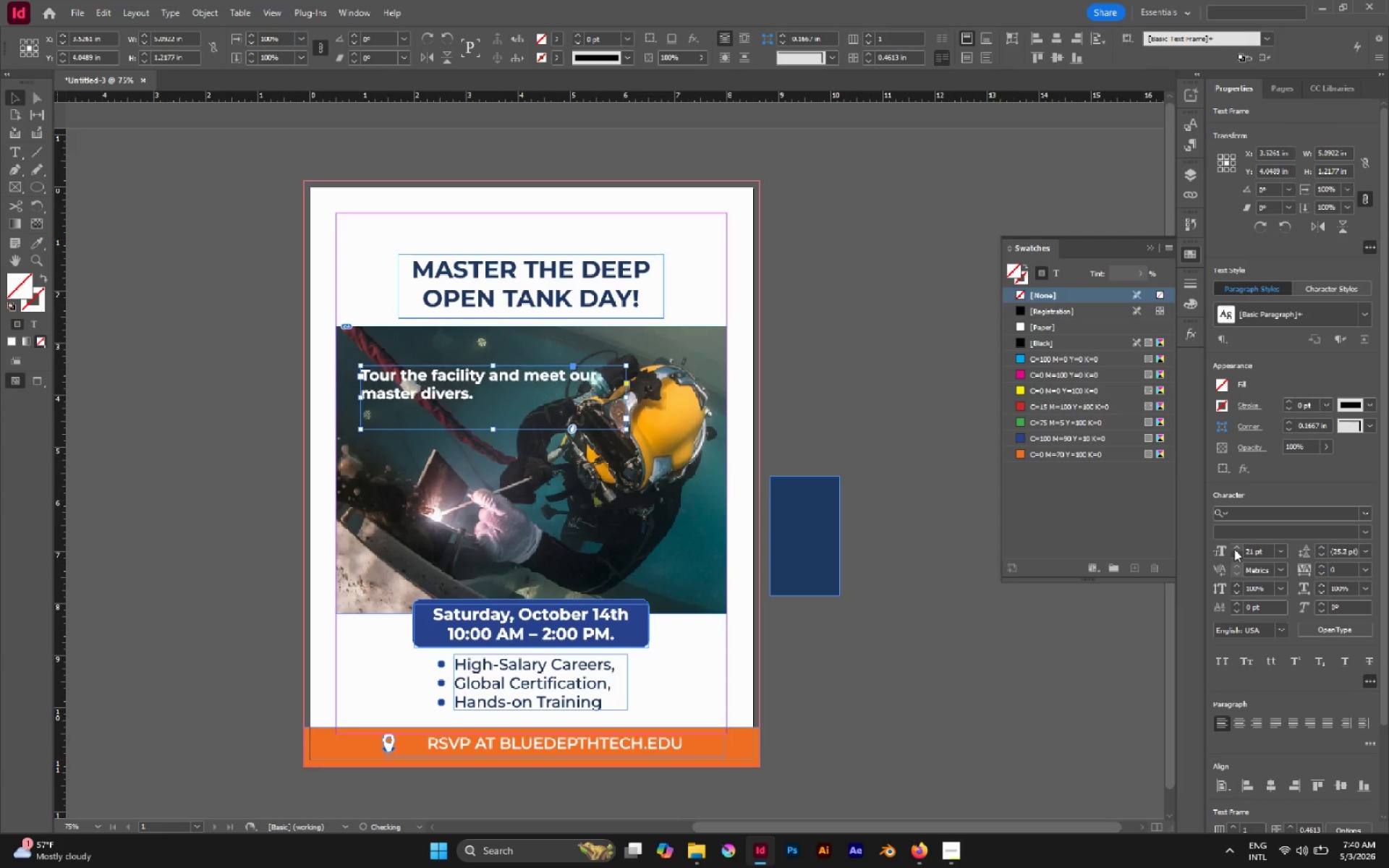 
triple_click([1234, 549])
 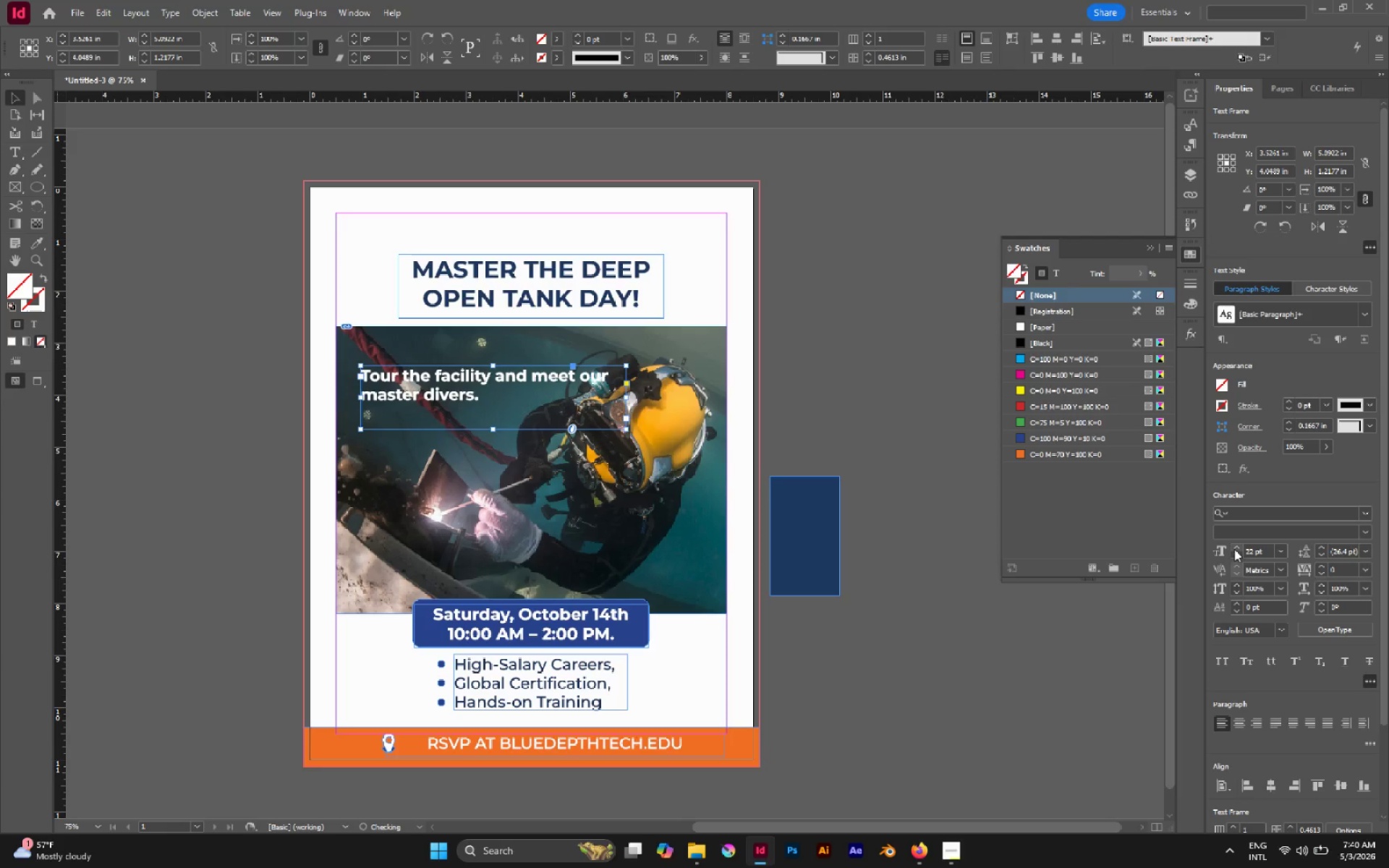 
triple_click([1234, 549])
 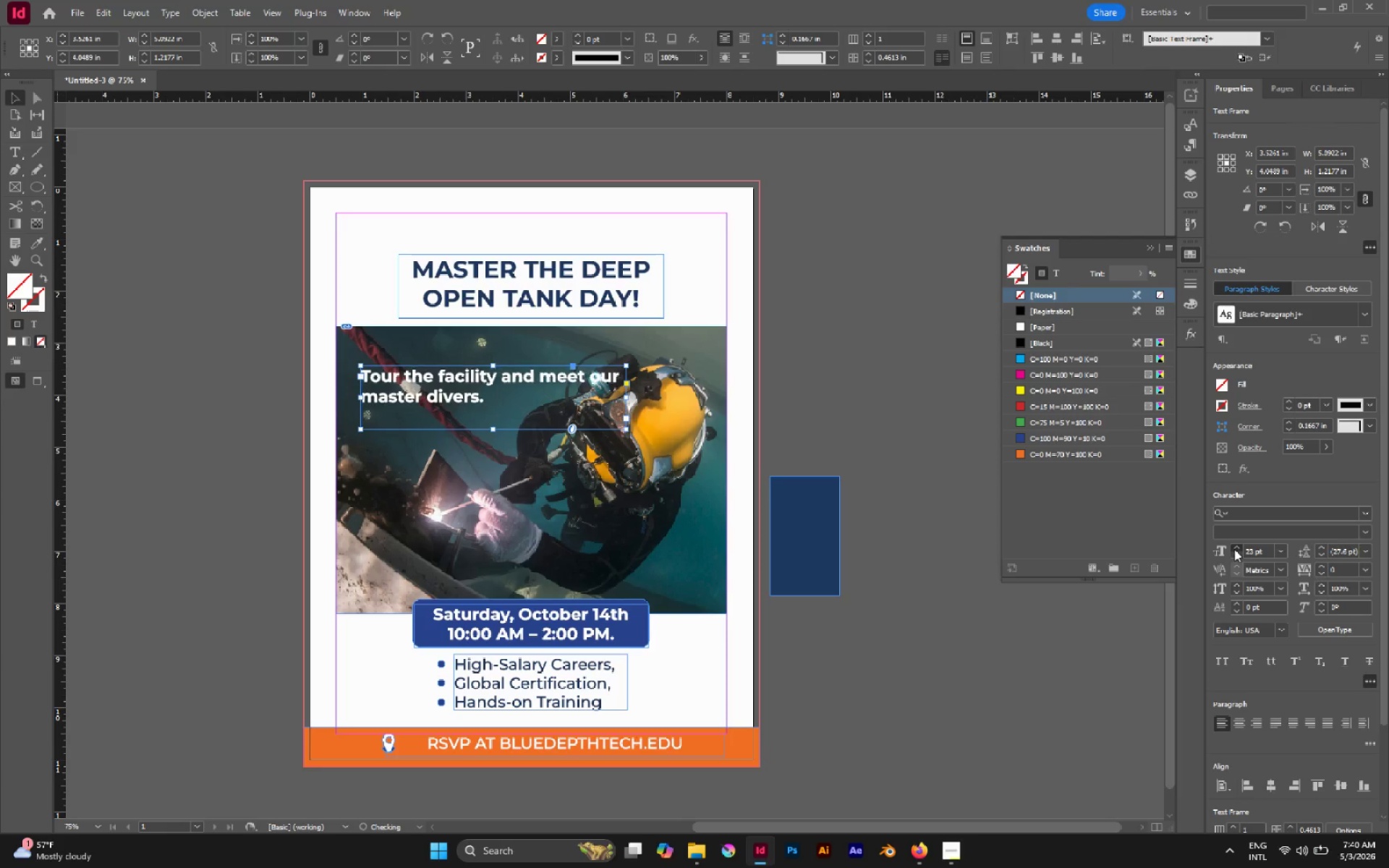 
triple_click([1234, 549])
 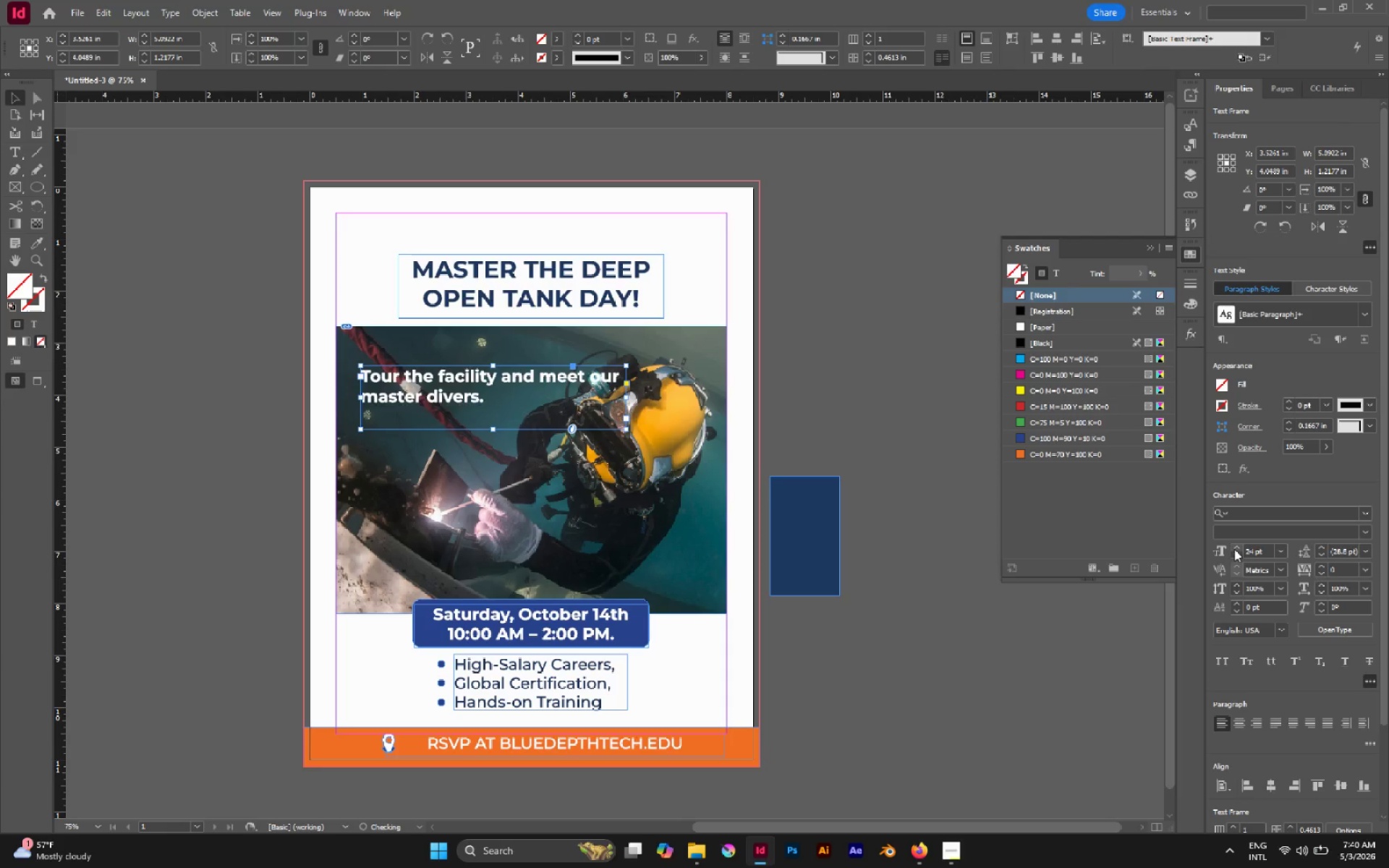 
triple_click([1234, 549])
 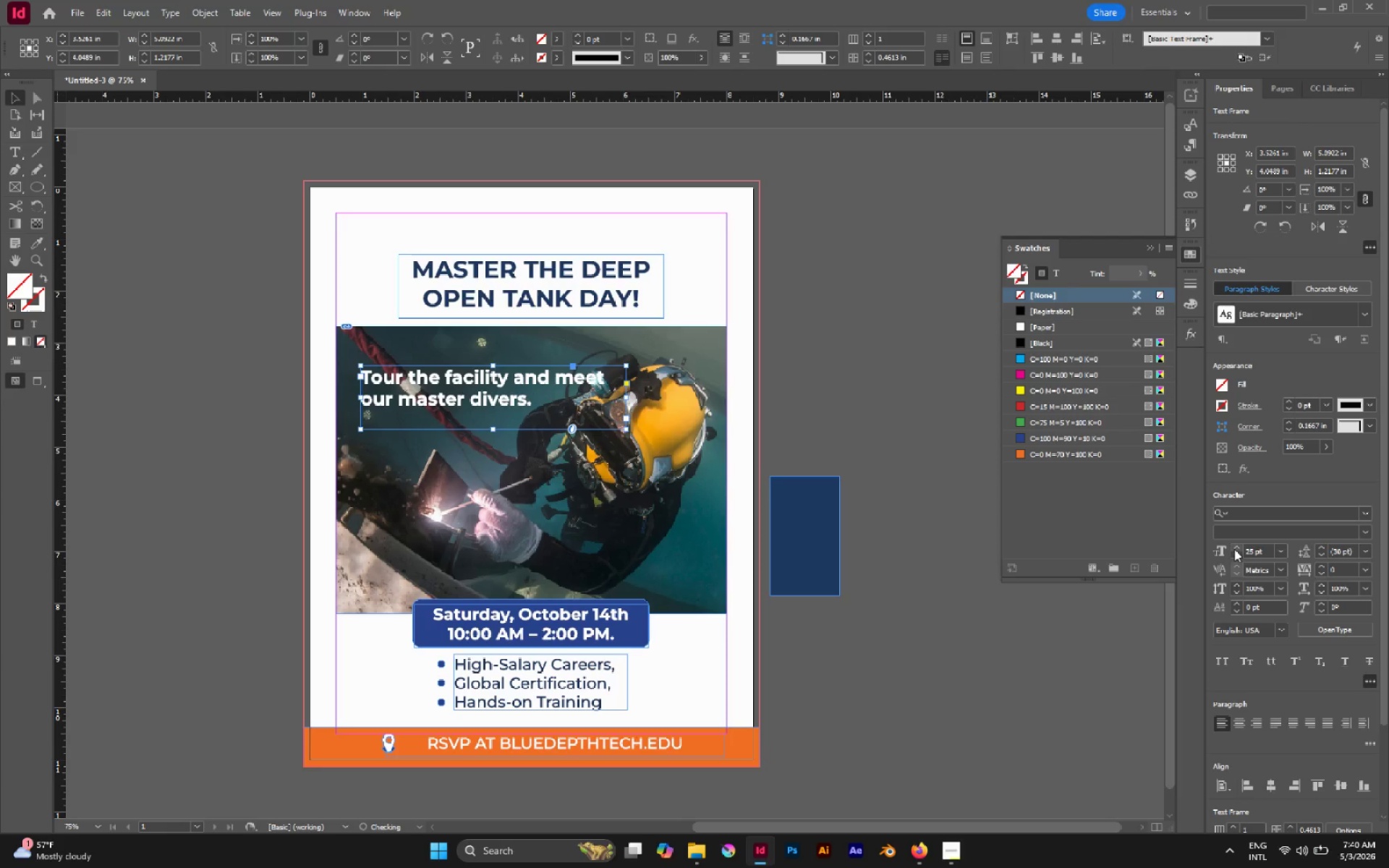 
triple_click([1234, 549])
 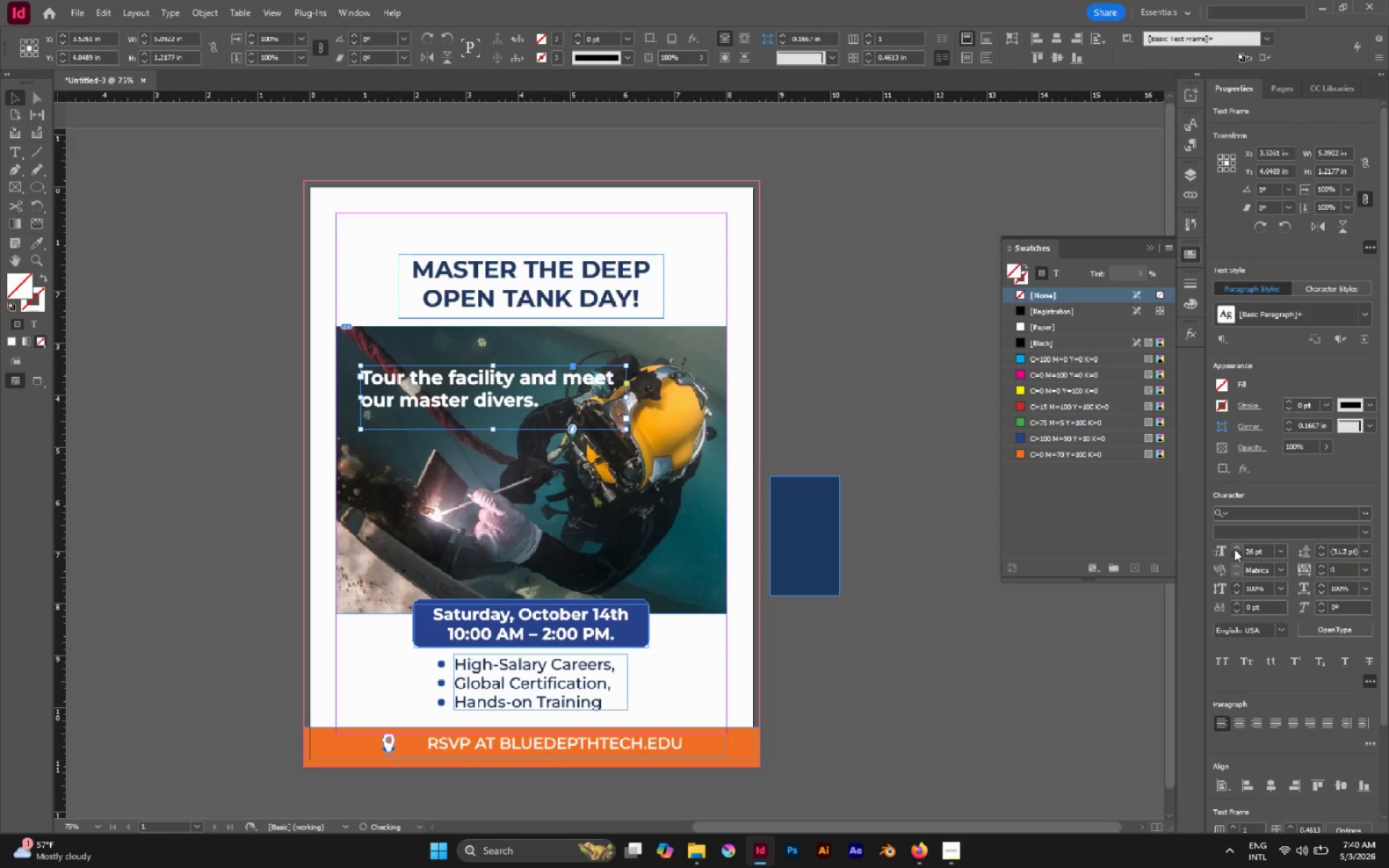 
left_click([1234, 549])
 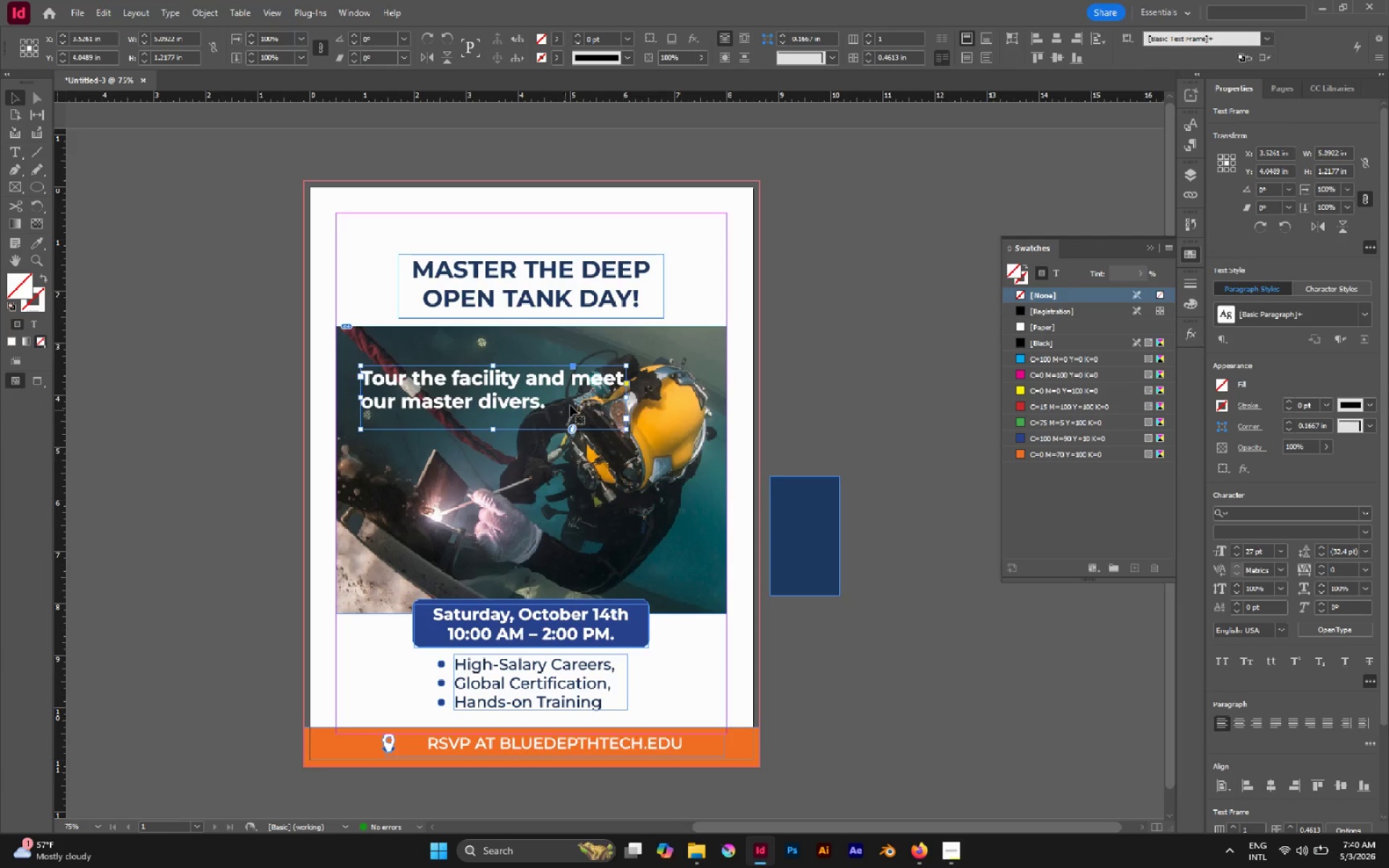 
double_click([561, 381])
 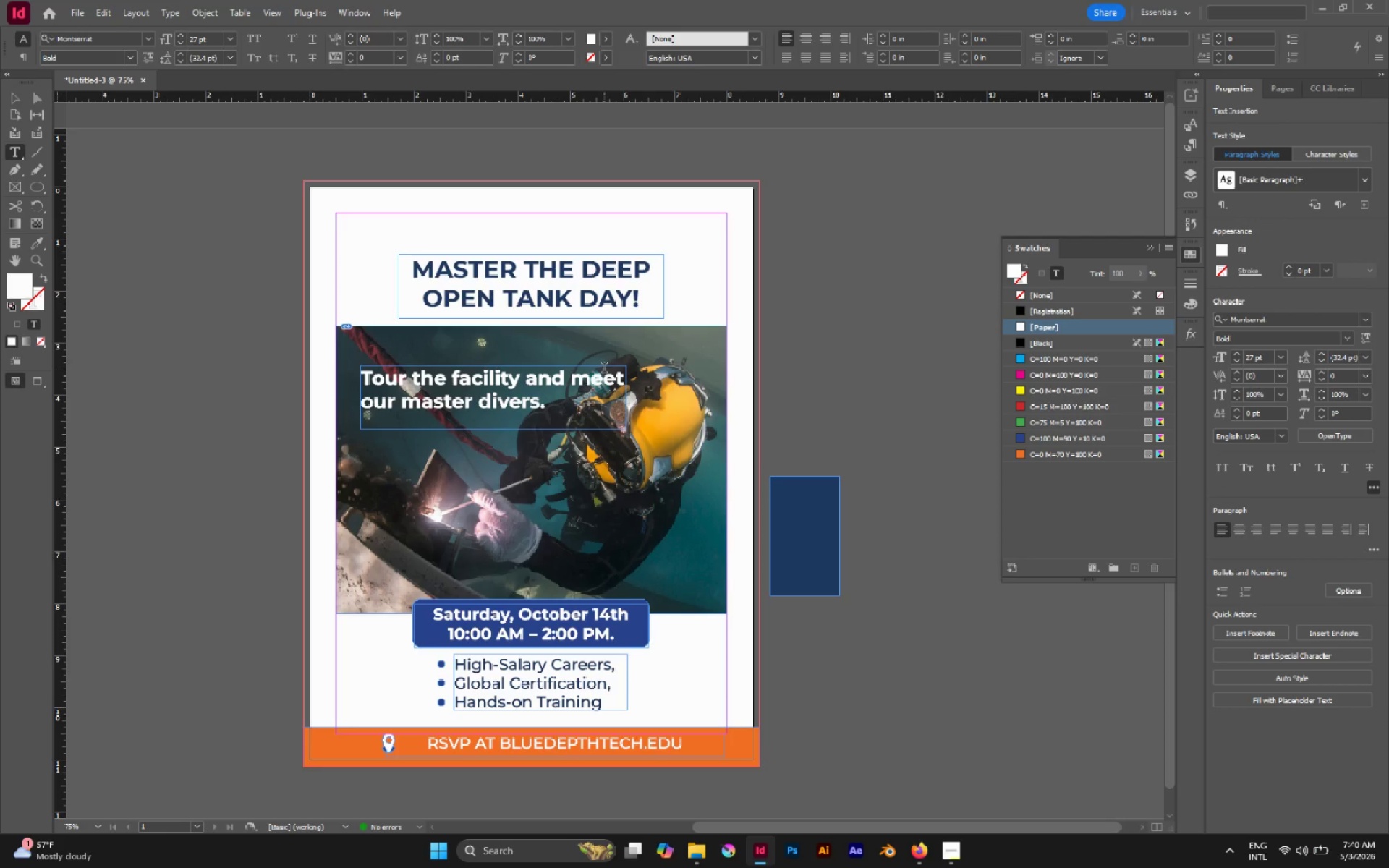 
key(Enter)
 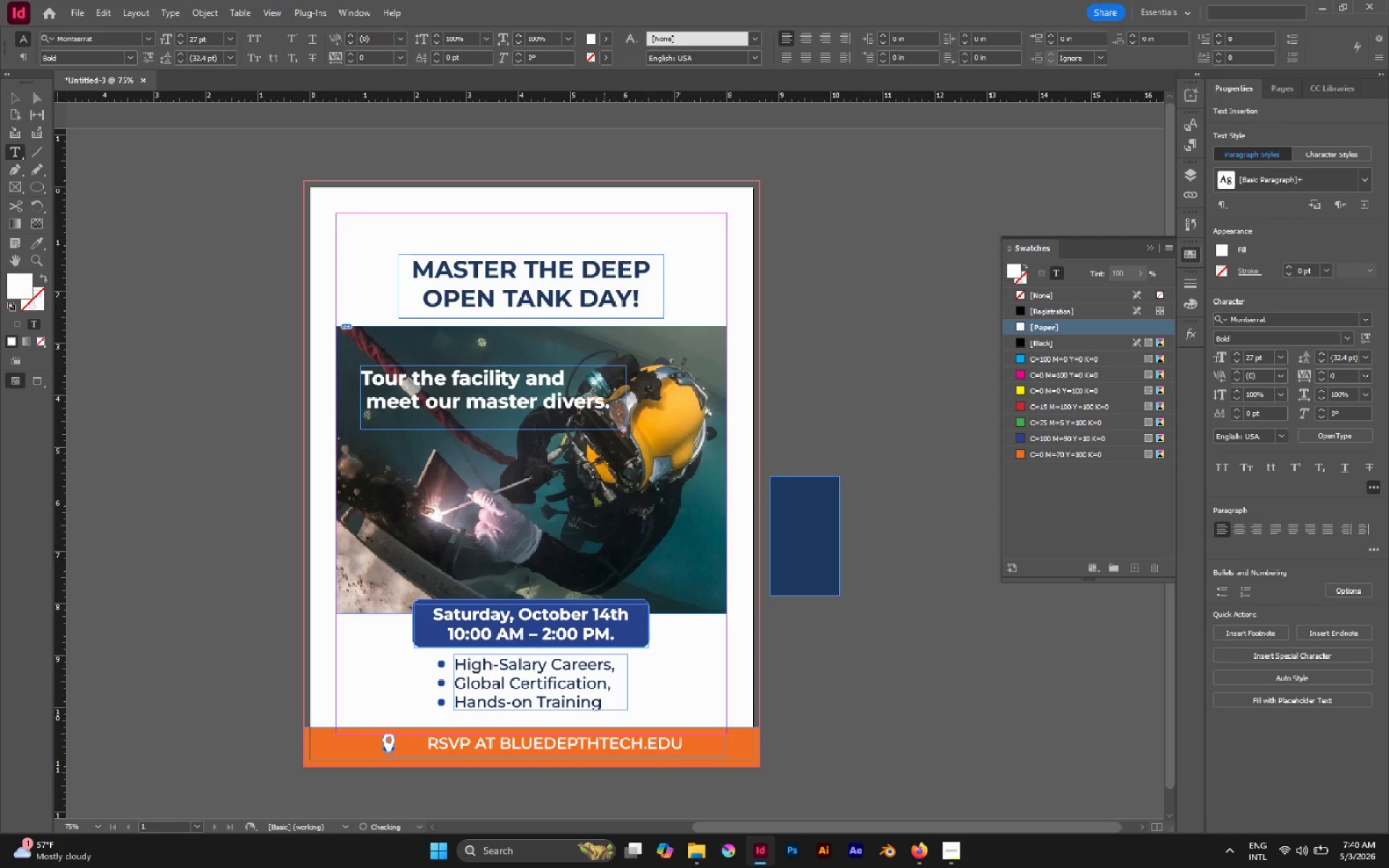 
key(Delete)
 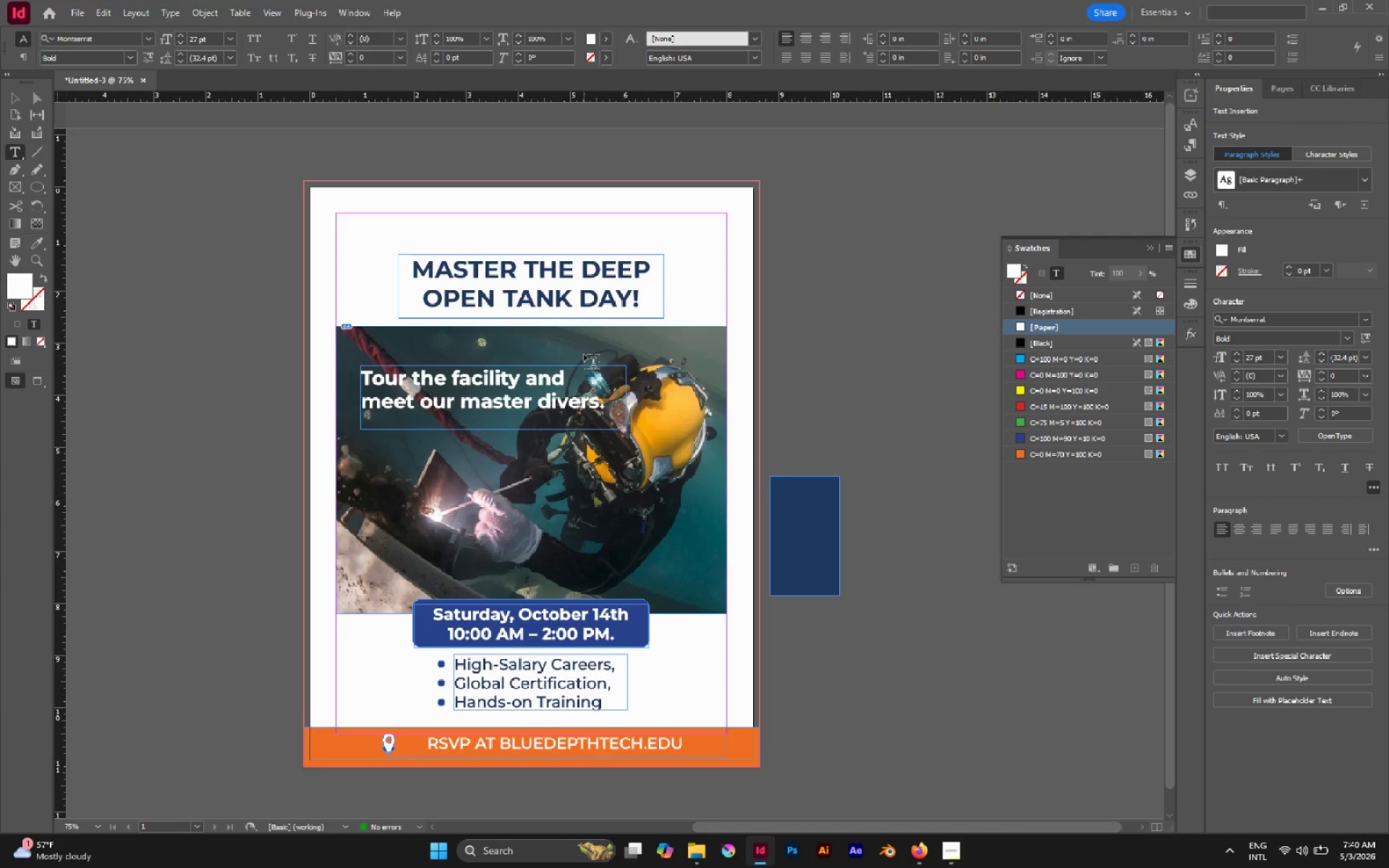 
wait(10.14)
 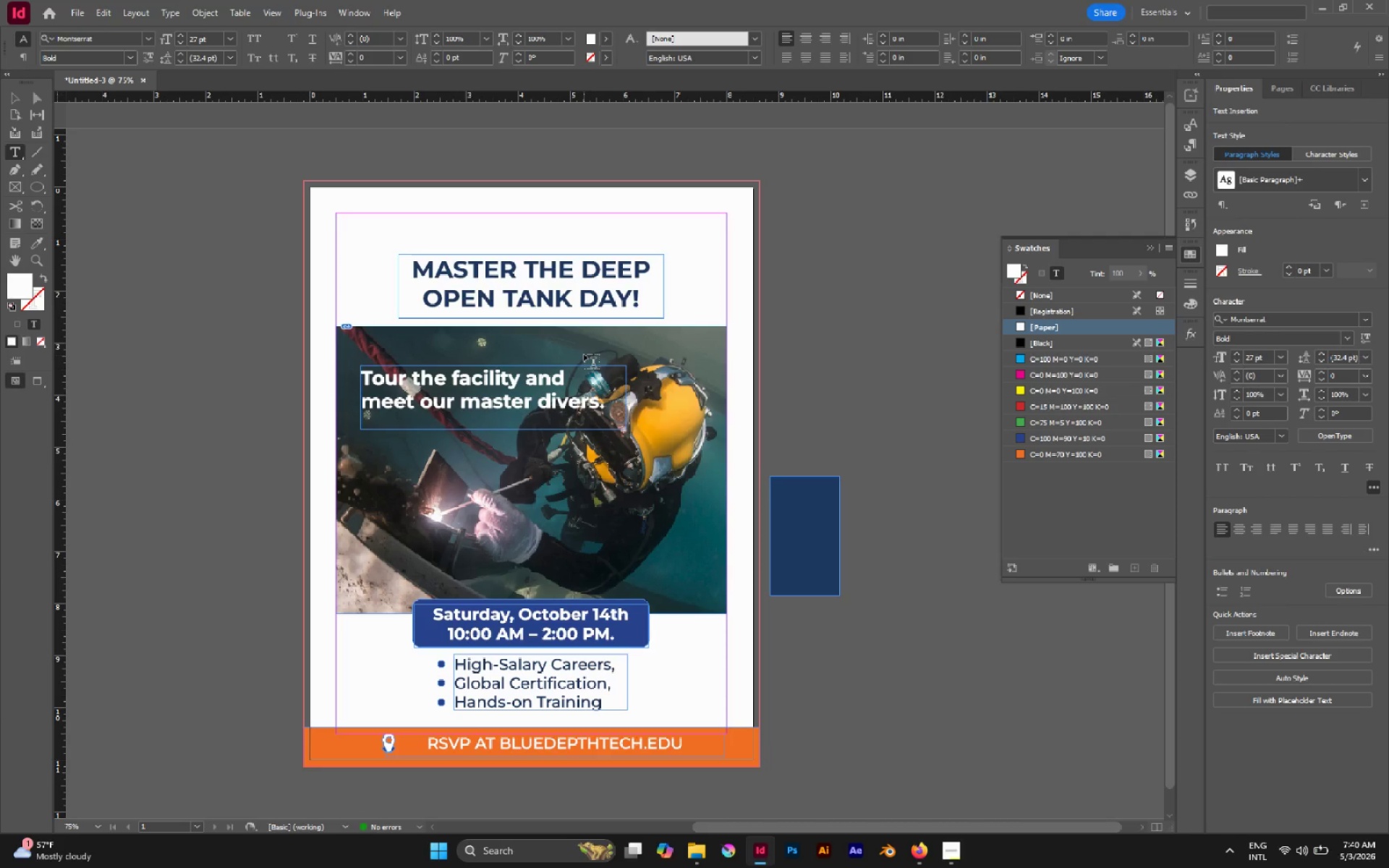 
key(V)
 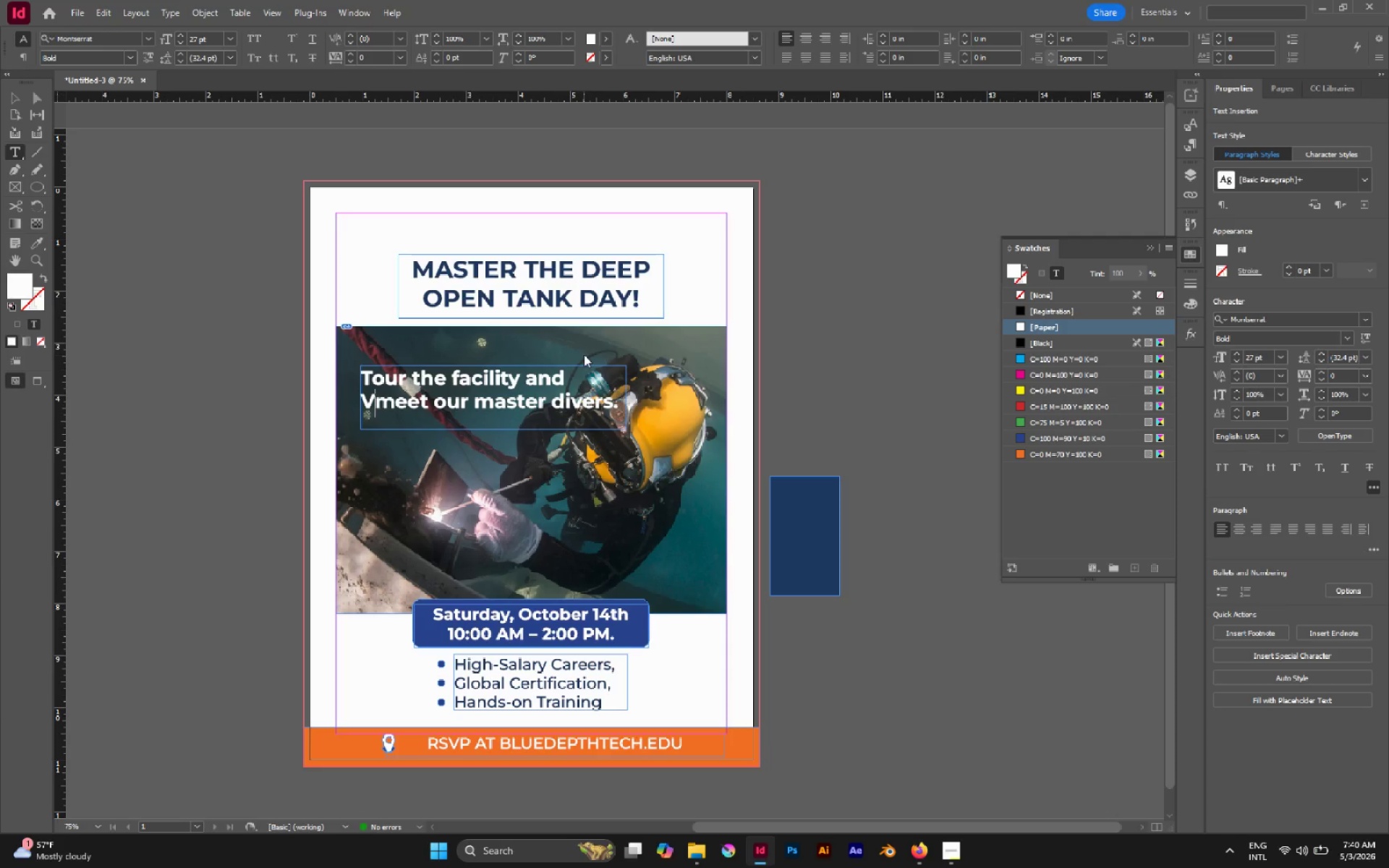 
key(Backspace)
 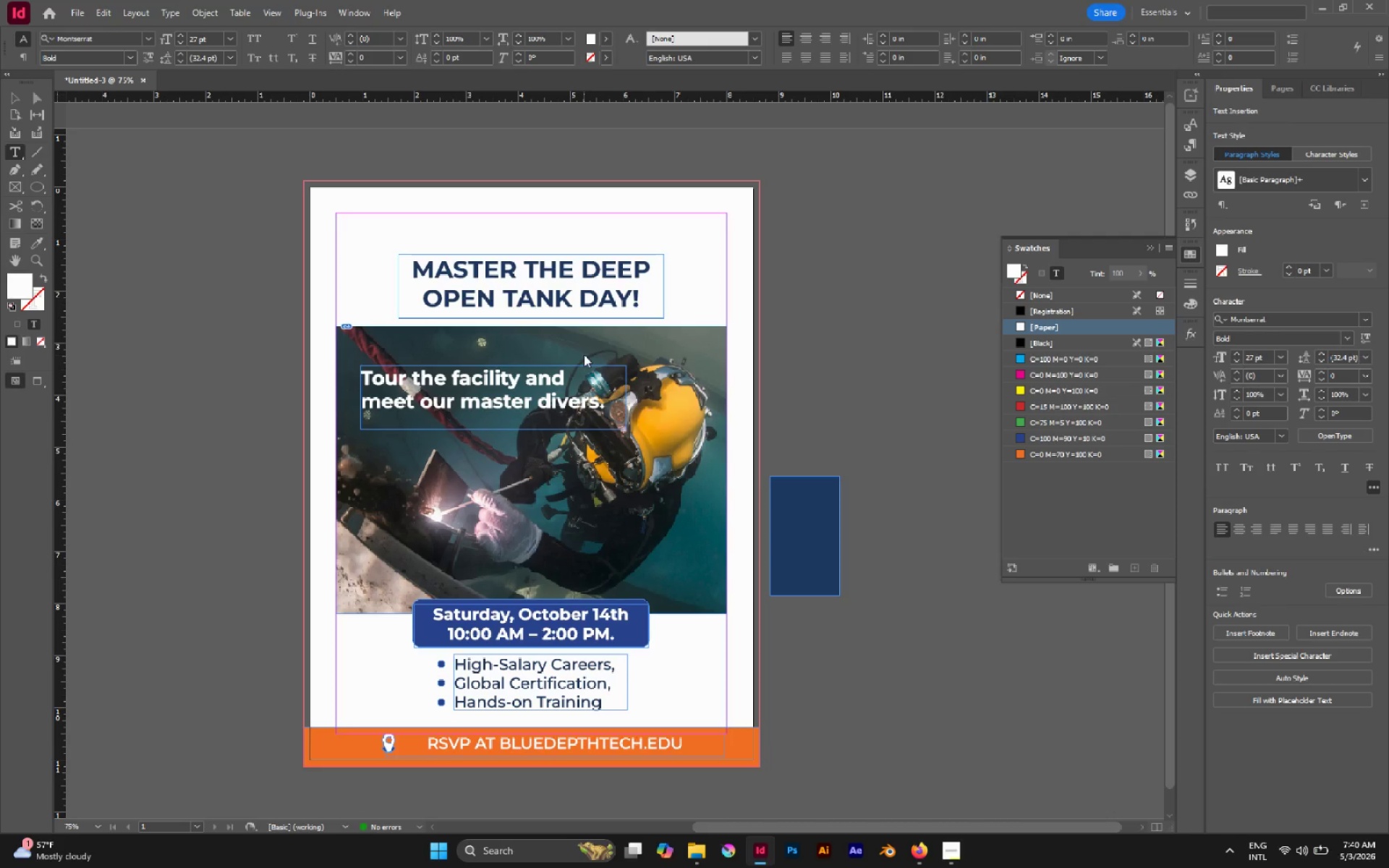 
key(Escape)
 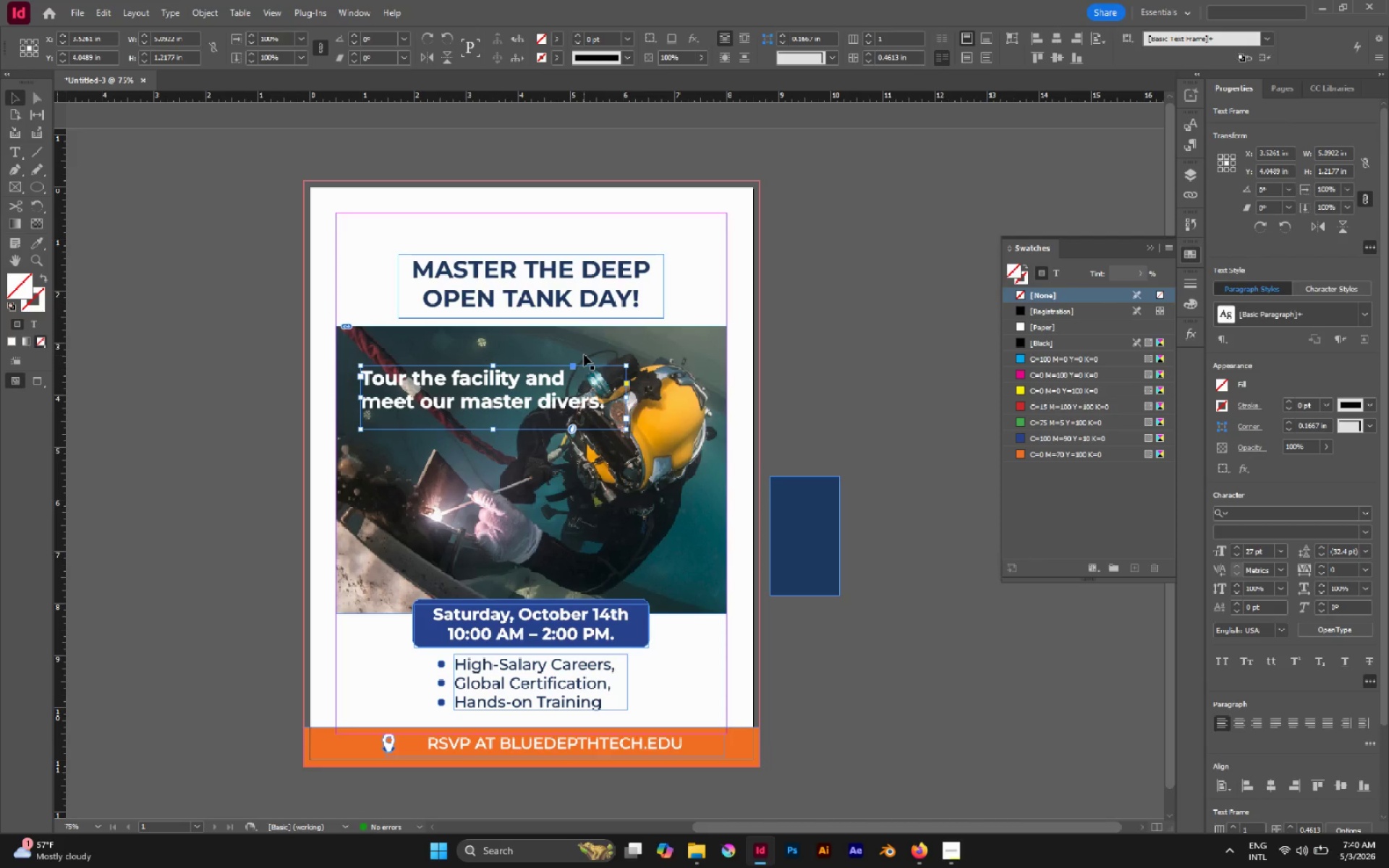 
key(V)
 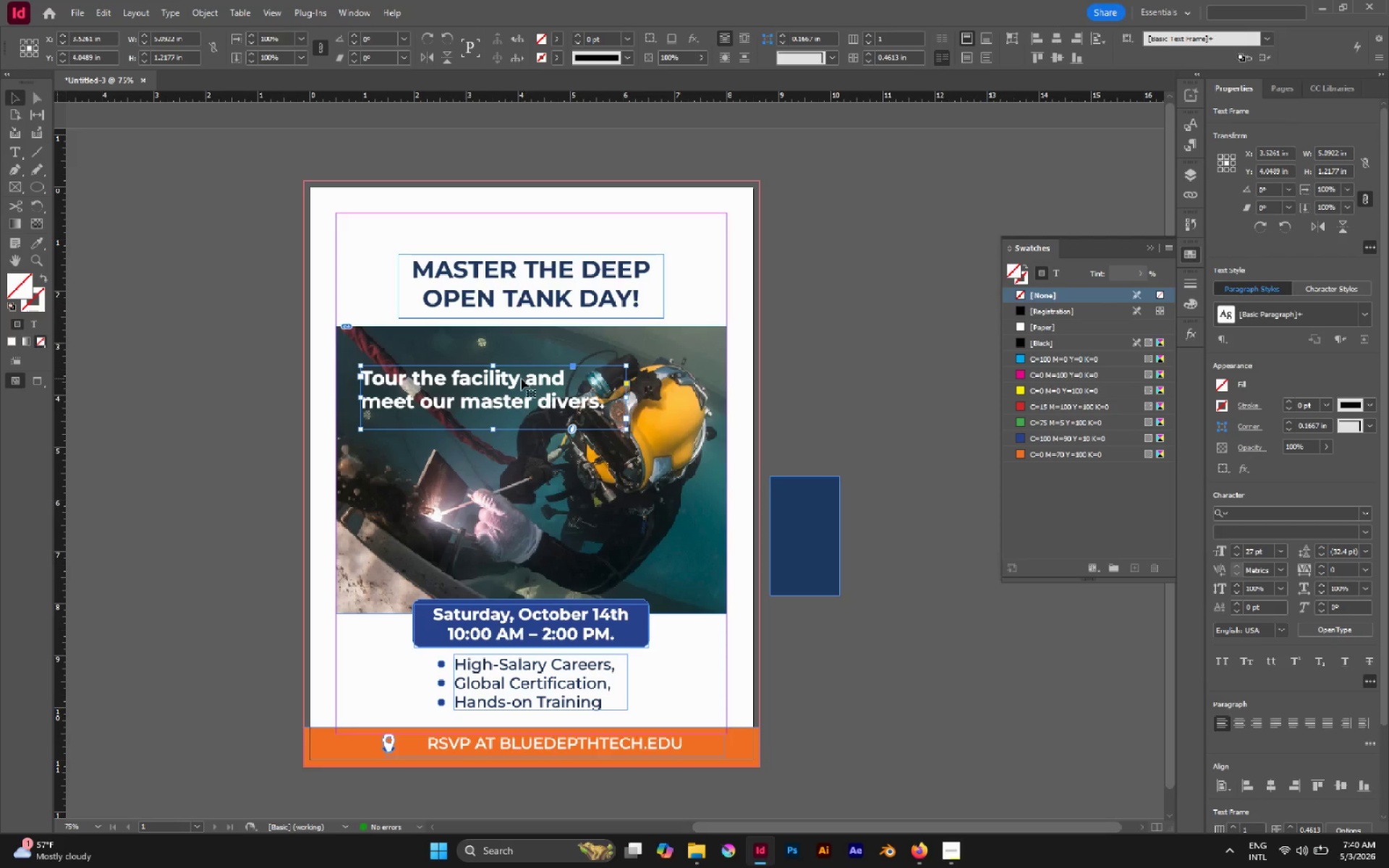 
left_click_drag(start_coordinate=[521, 378], to_coordinate=[587, 336])
 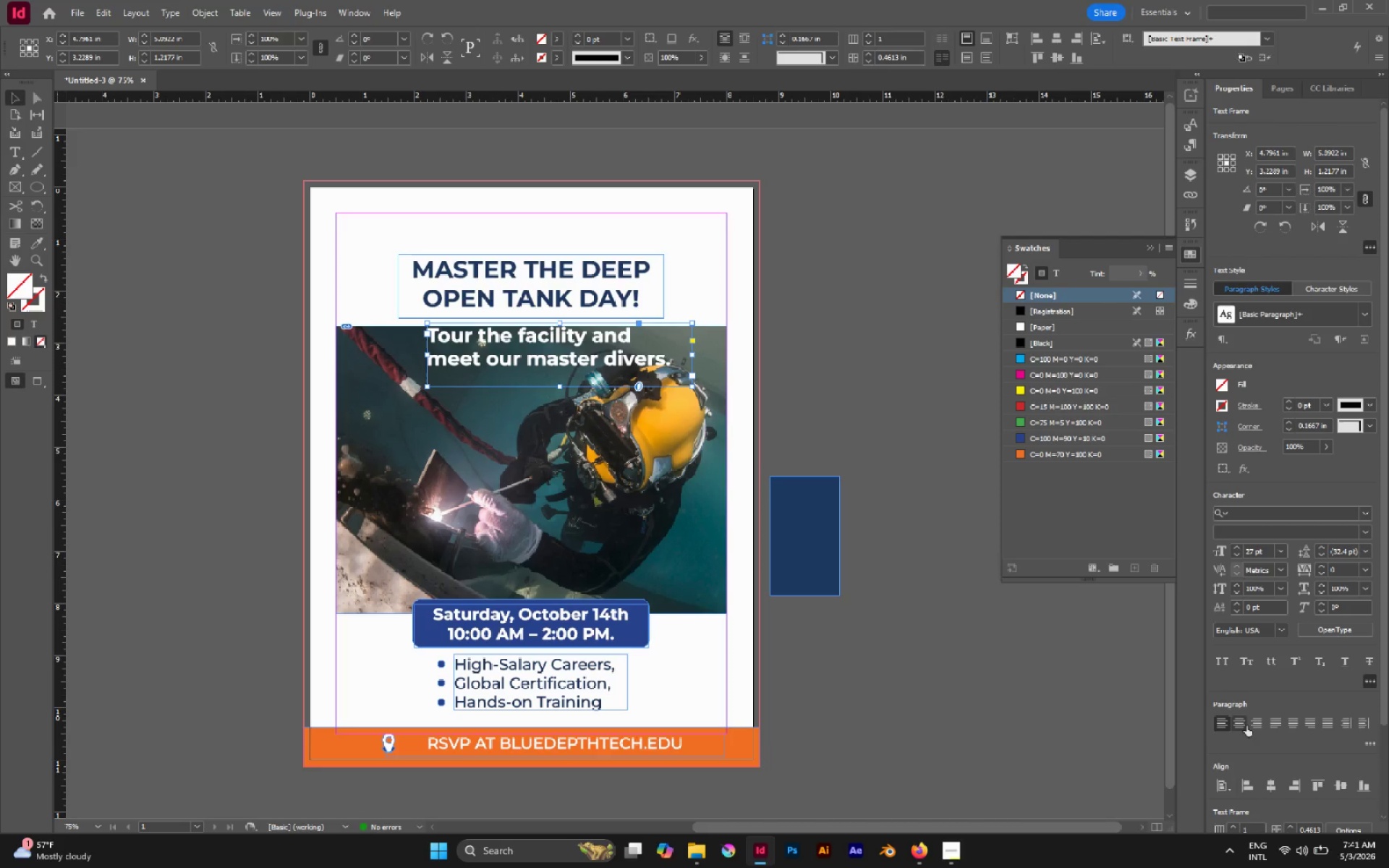 
left_click([1246, 726])
 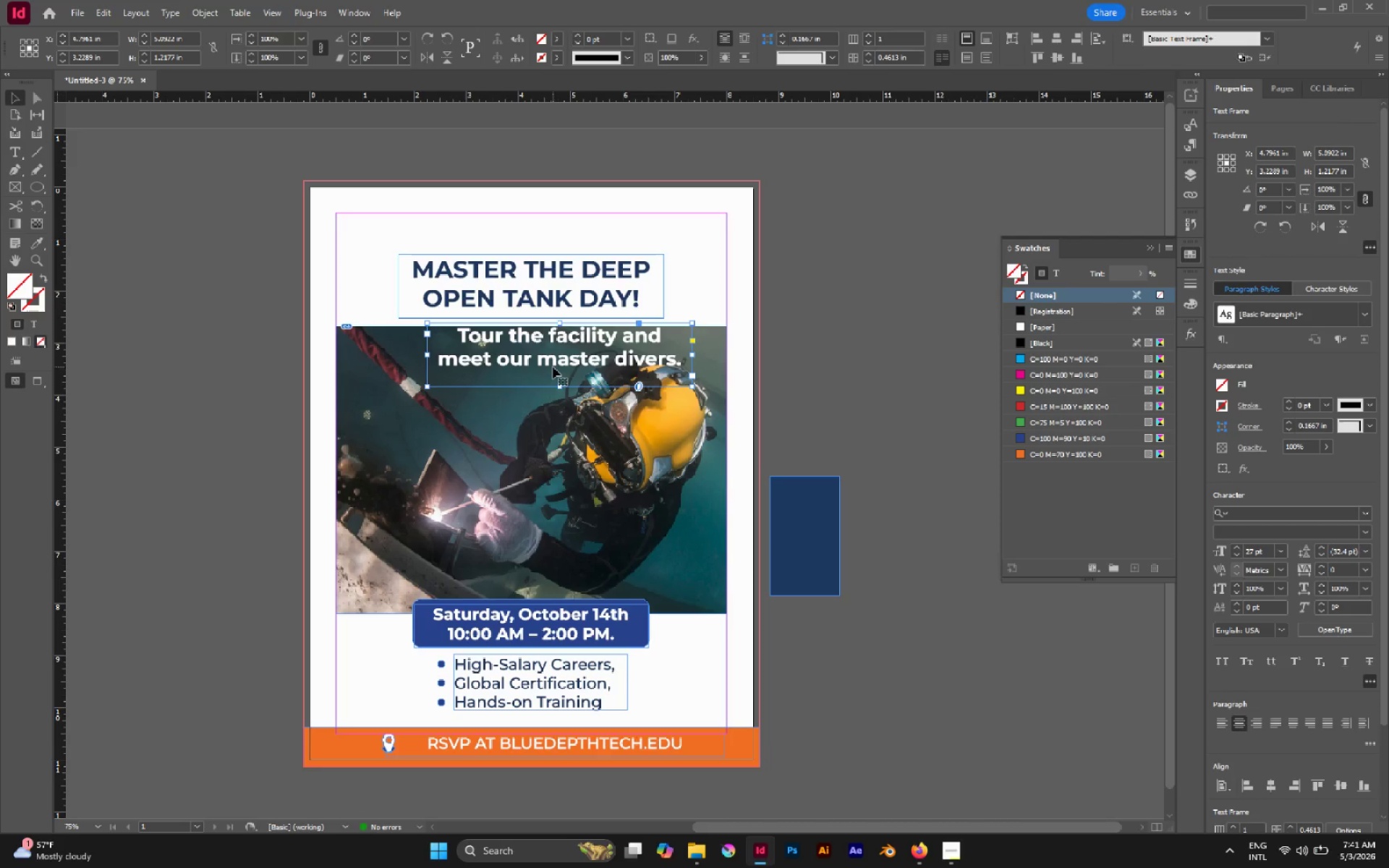 
left_click_drag(start_coordinate=[552, 367], to_coordinate=[527, 376])
 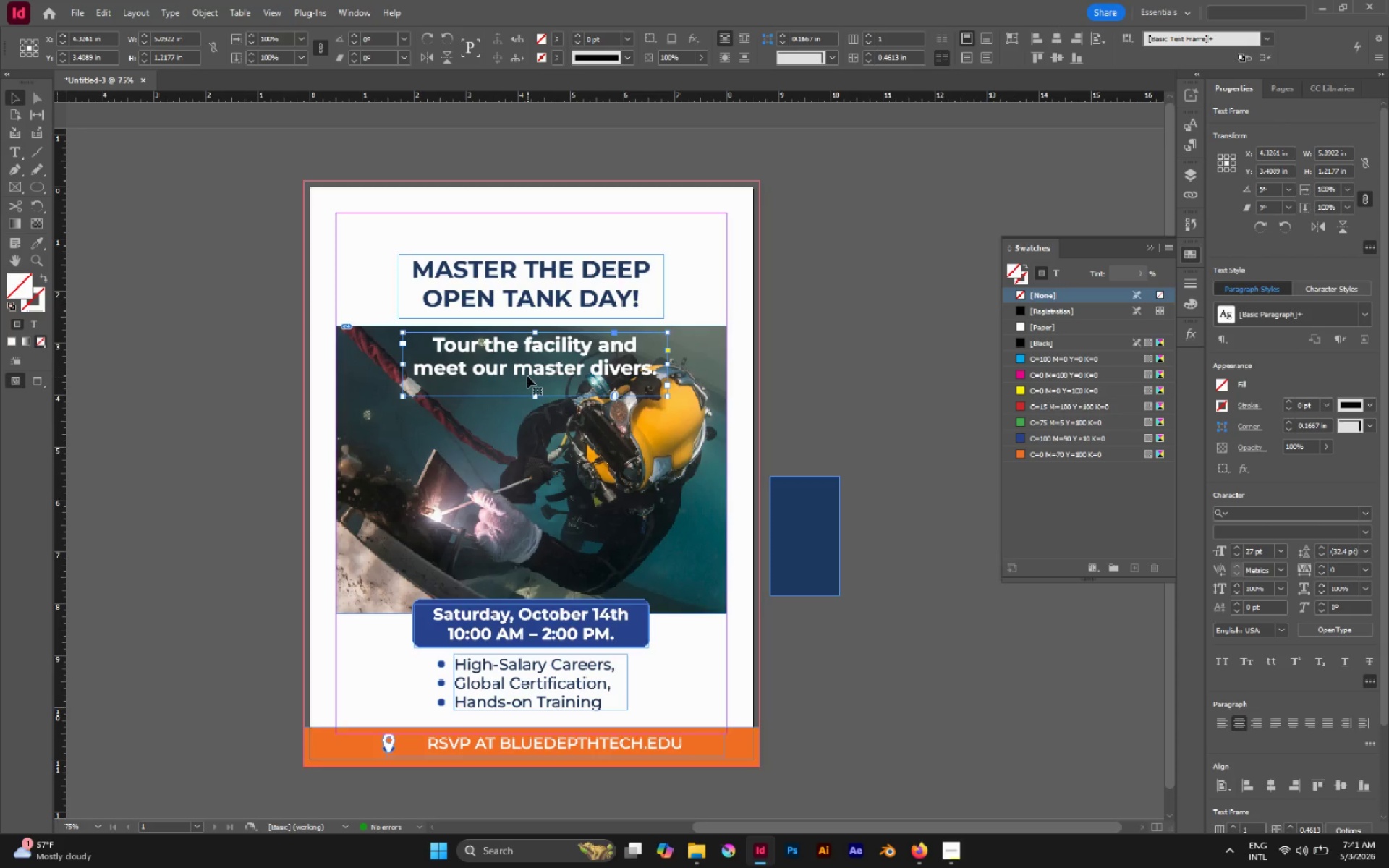 
key(W)
 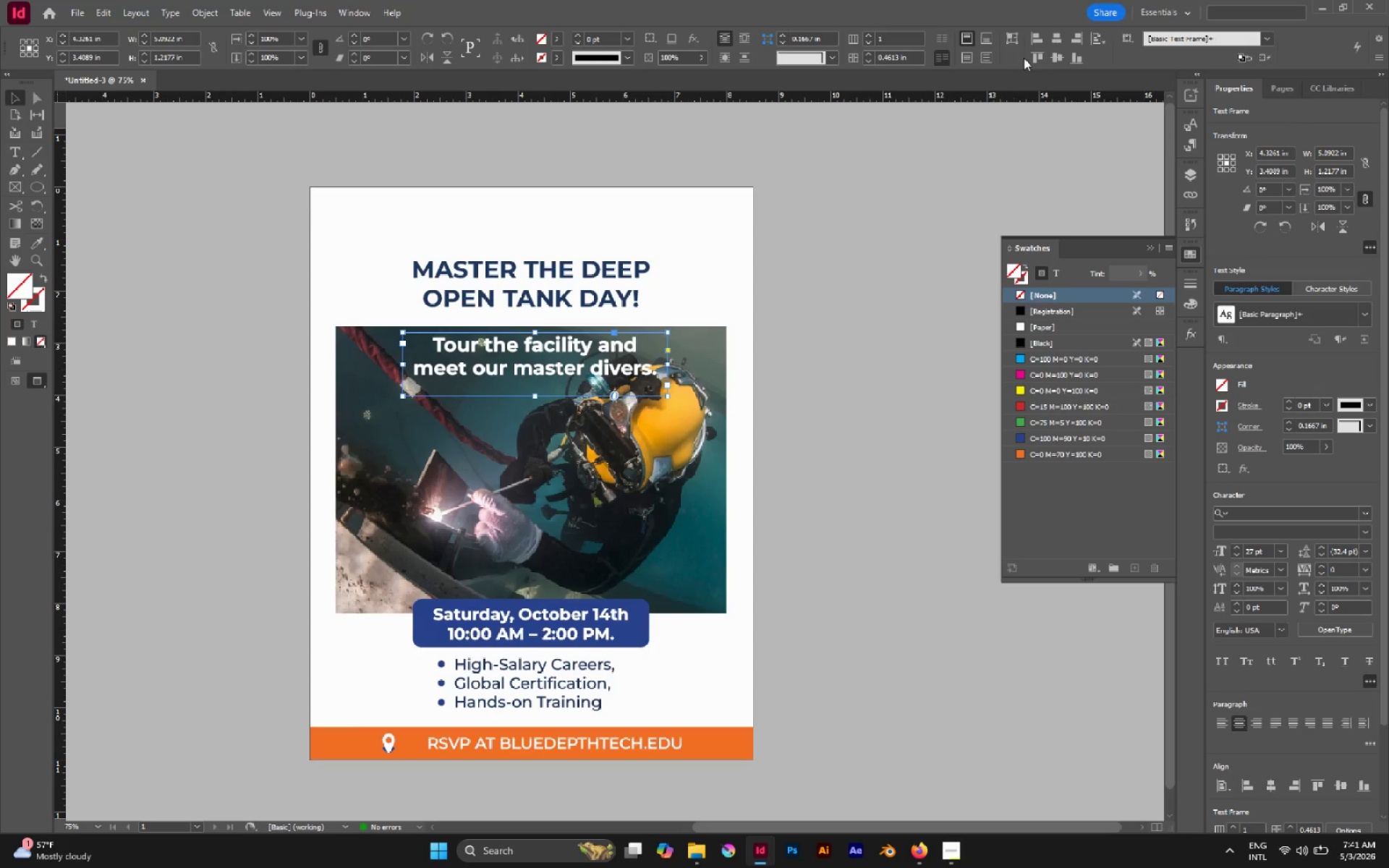 
left_click([1060, 35])
 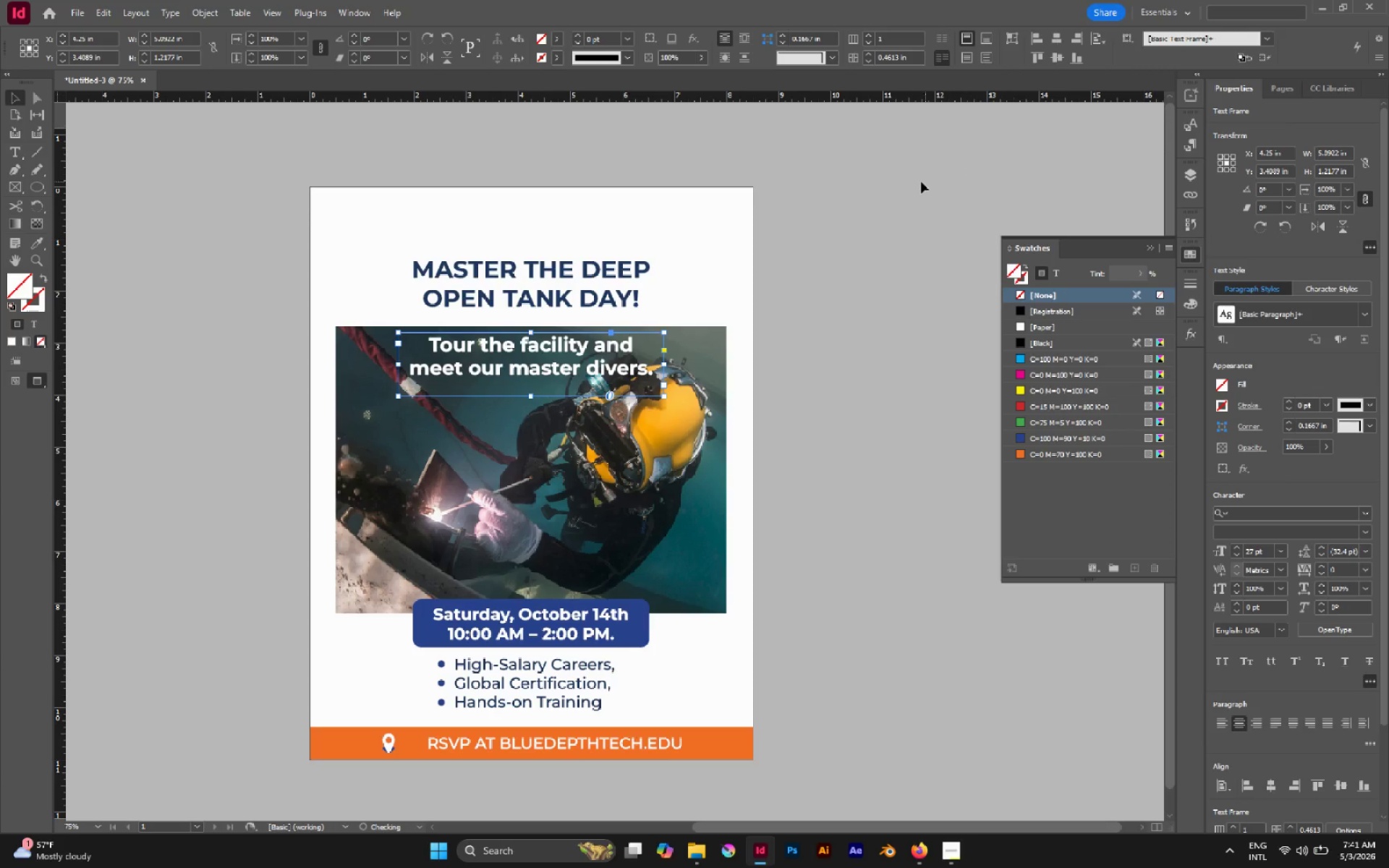 
left_click([921, 182])
 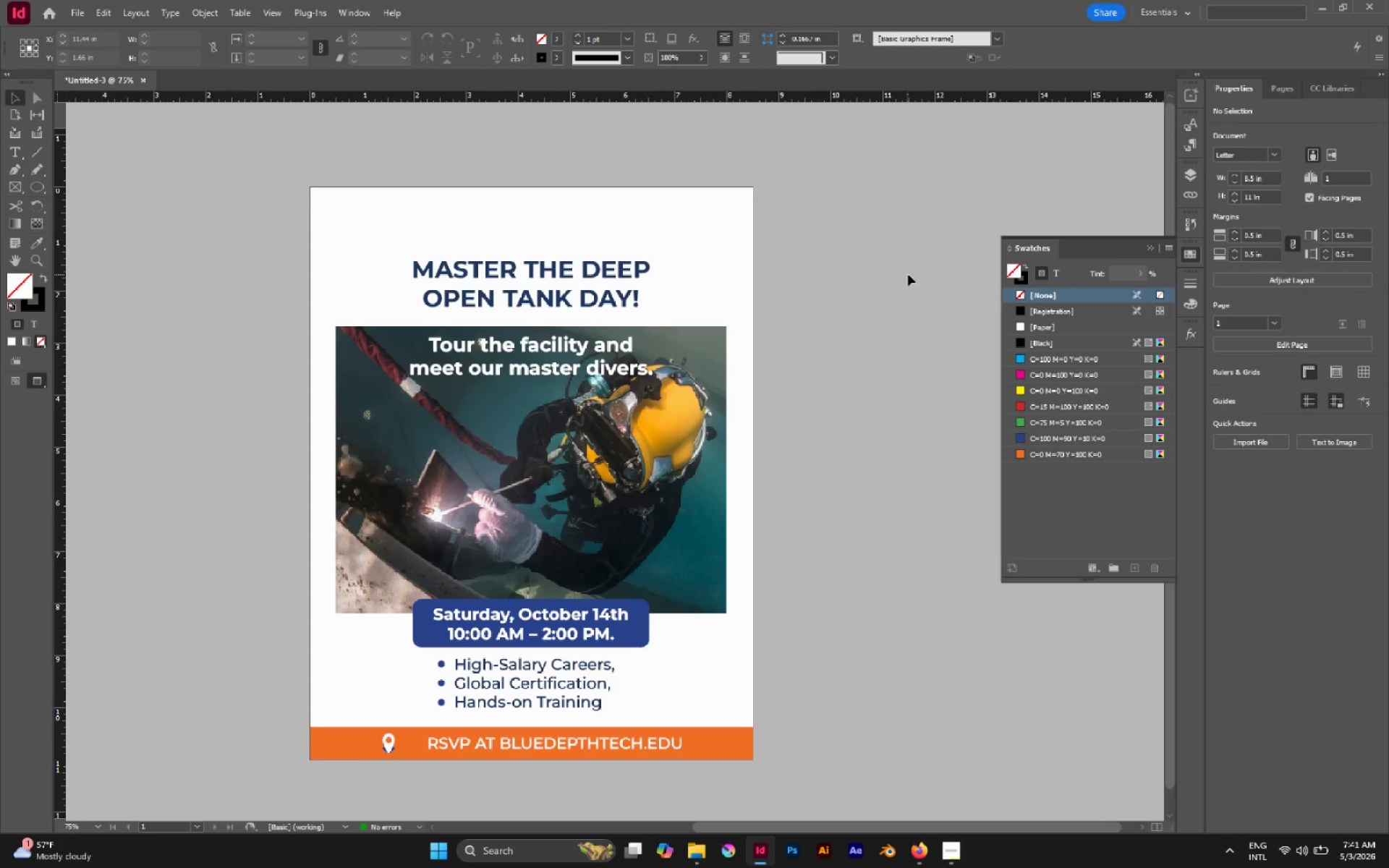 
key(Alt+AltLeft)
 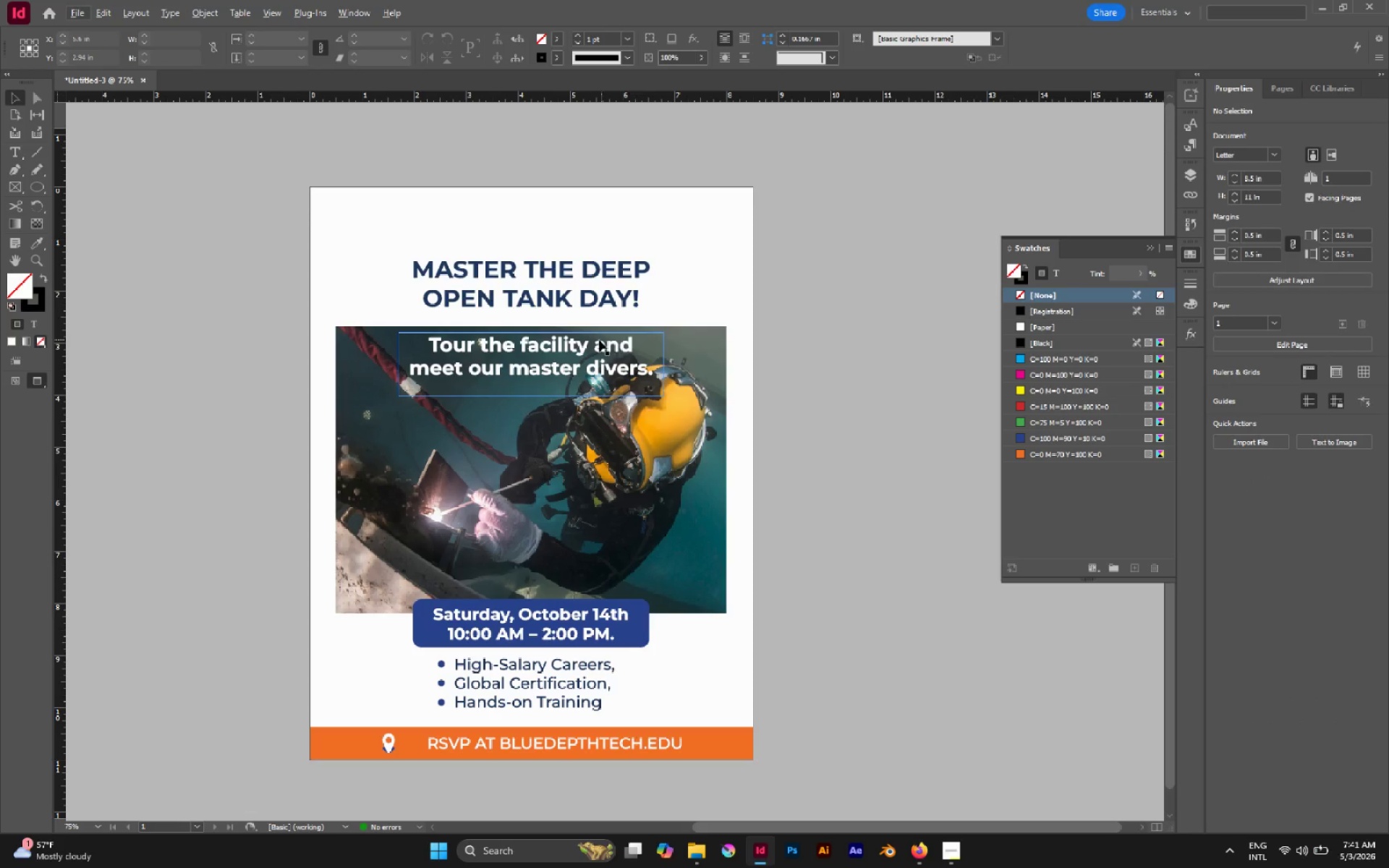 
left_click([598, 340])
 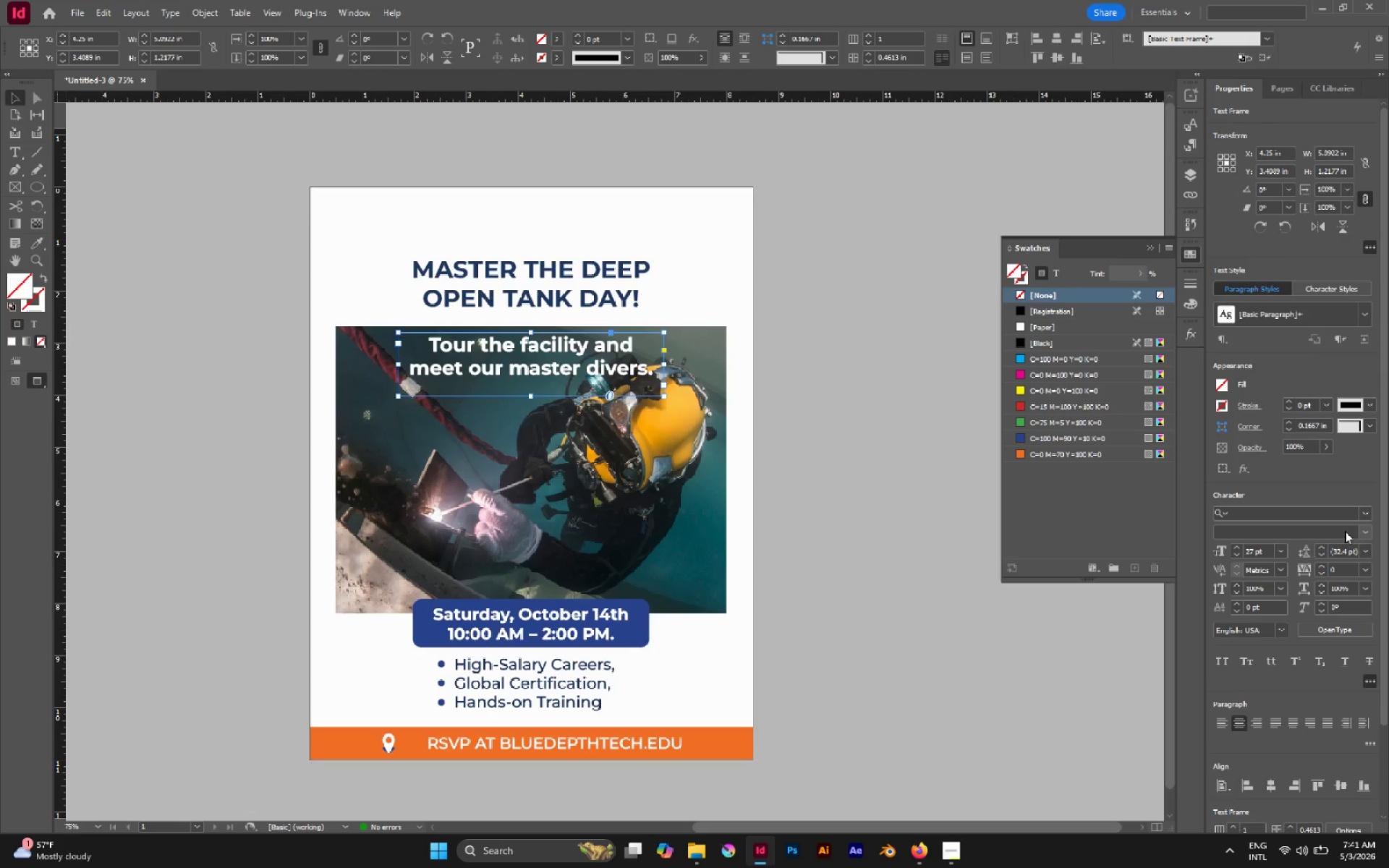 
double_click([1356, 531])
 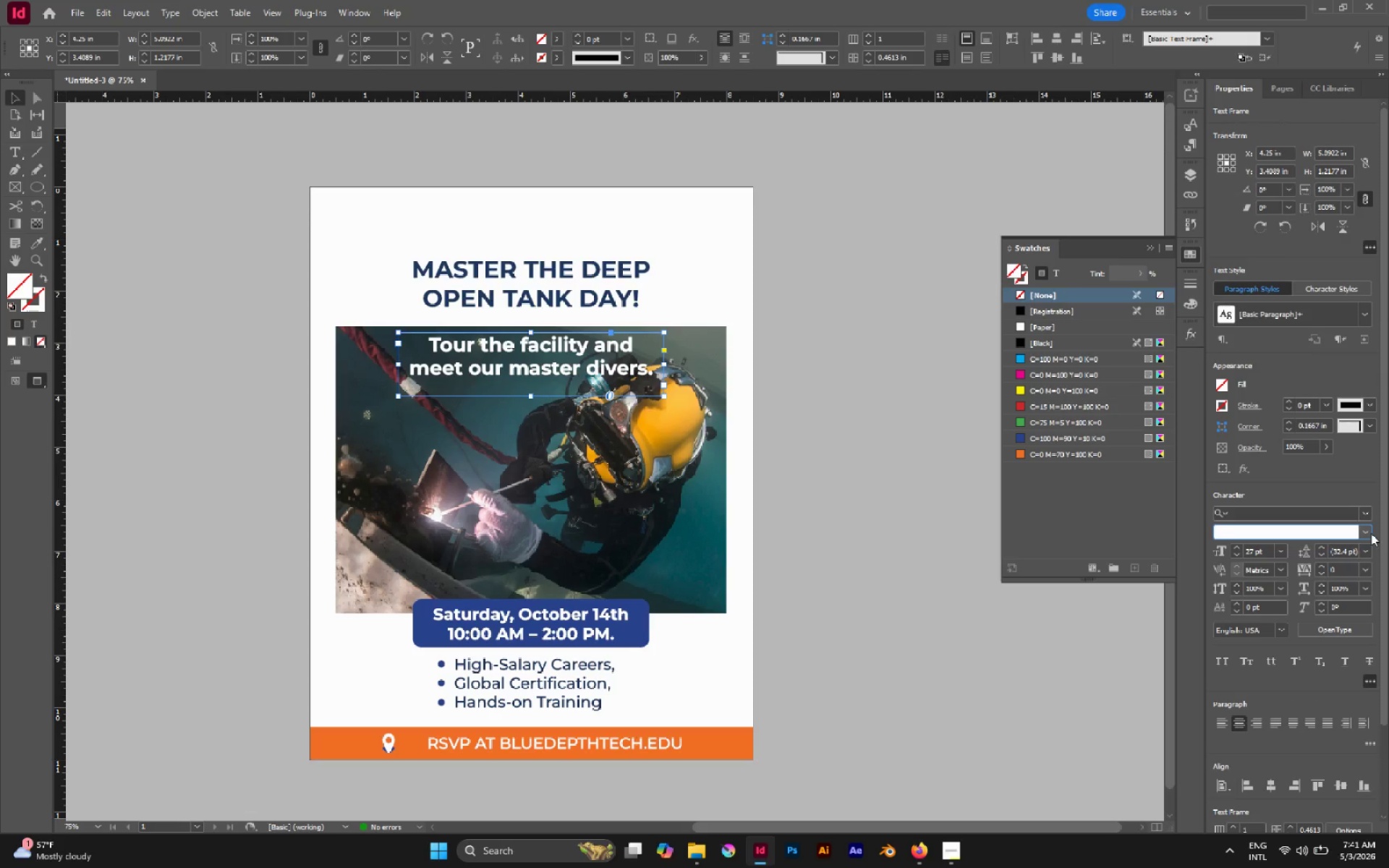 
left_click([1367, 532])
 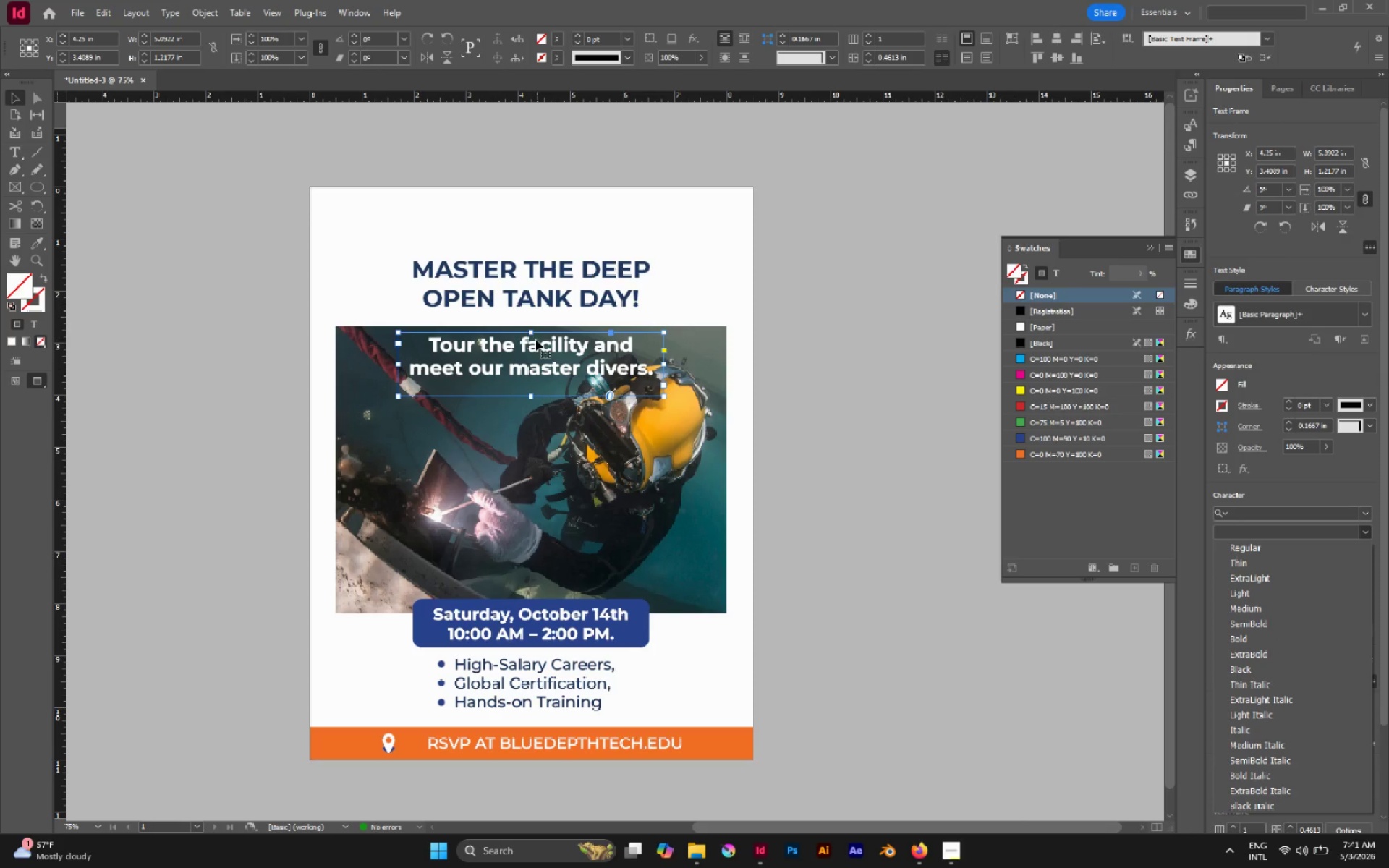 
double_click([524, 346])
 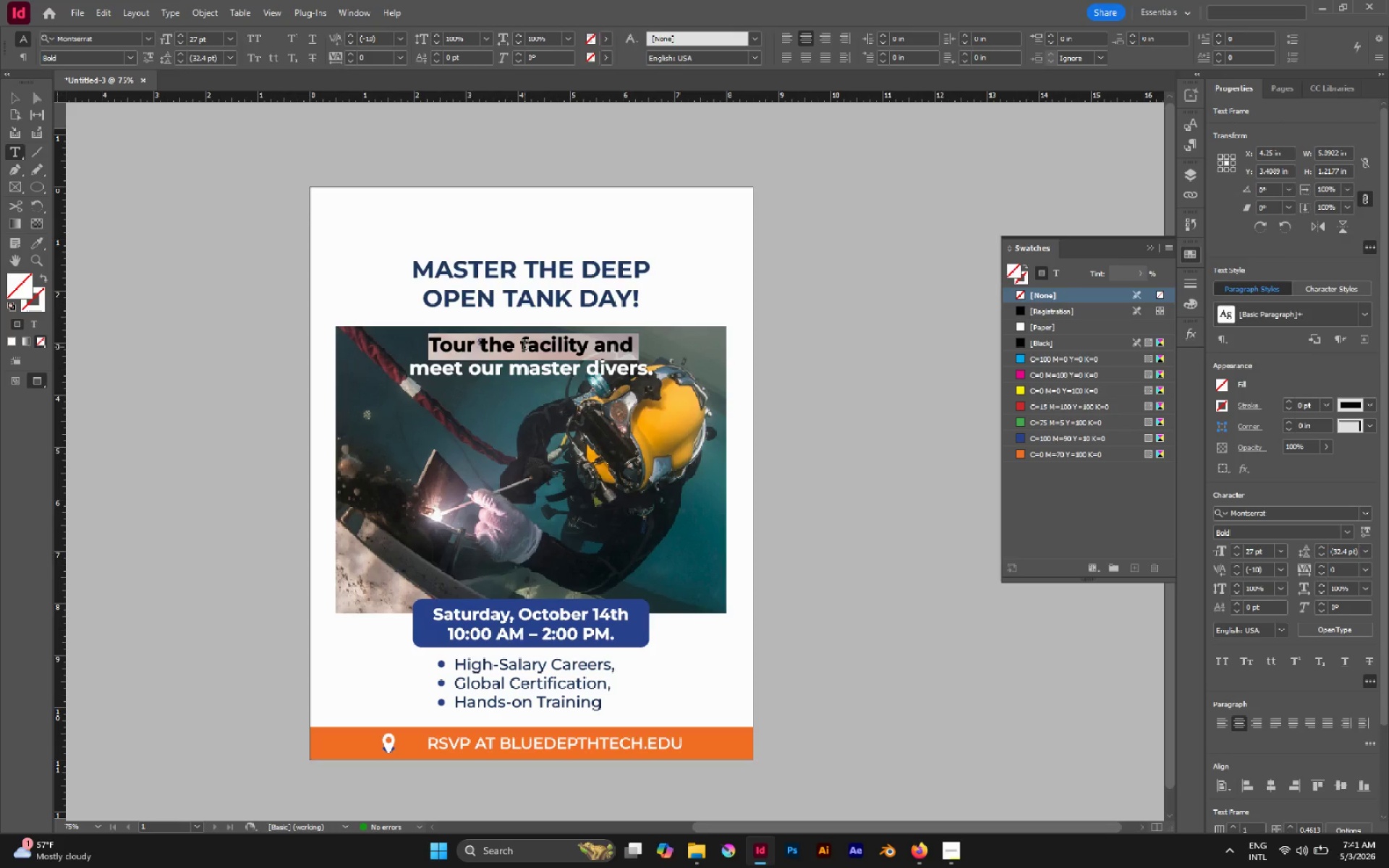 
triple_click([524, 346])
 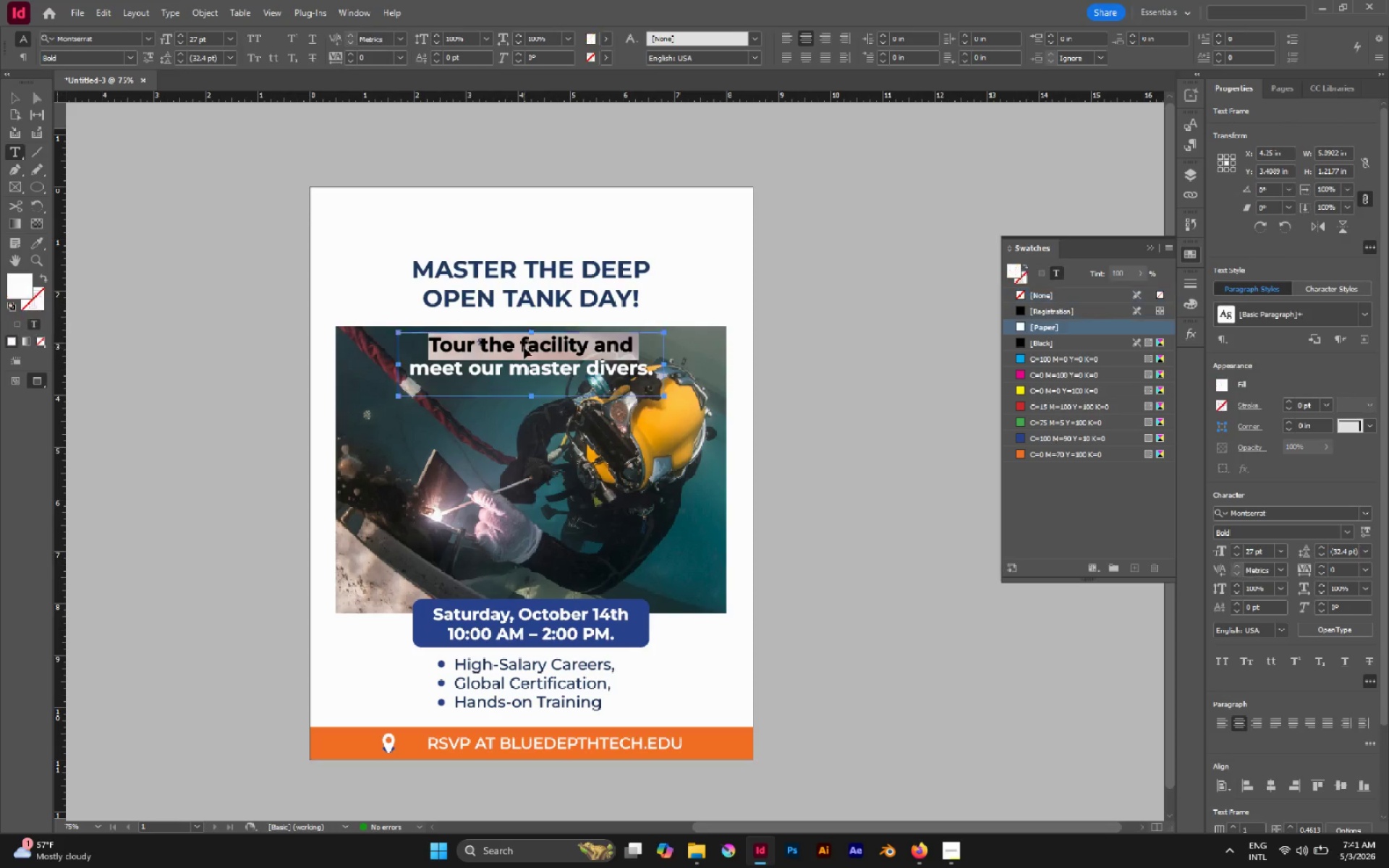 
key(Control+Z)
 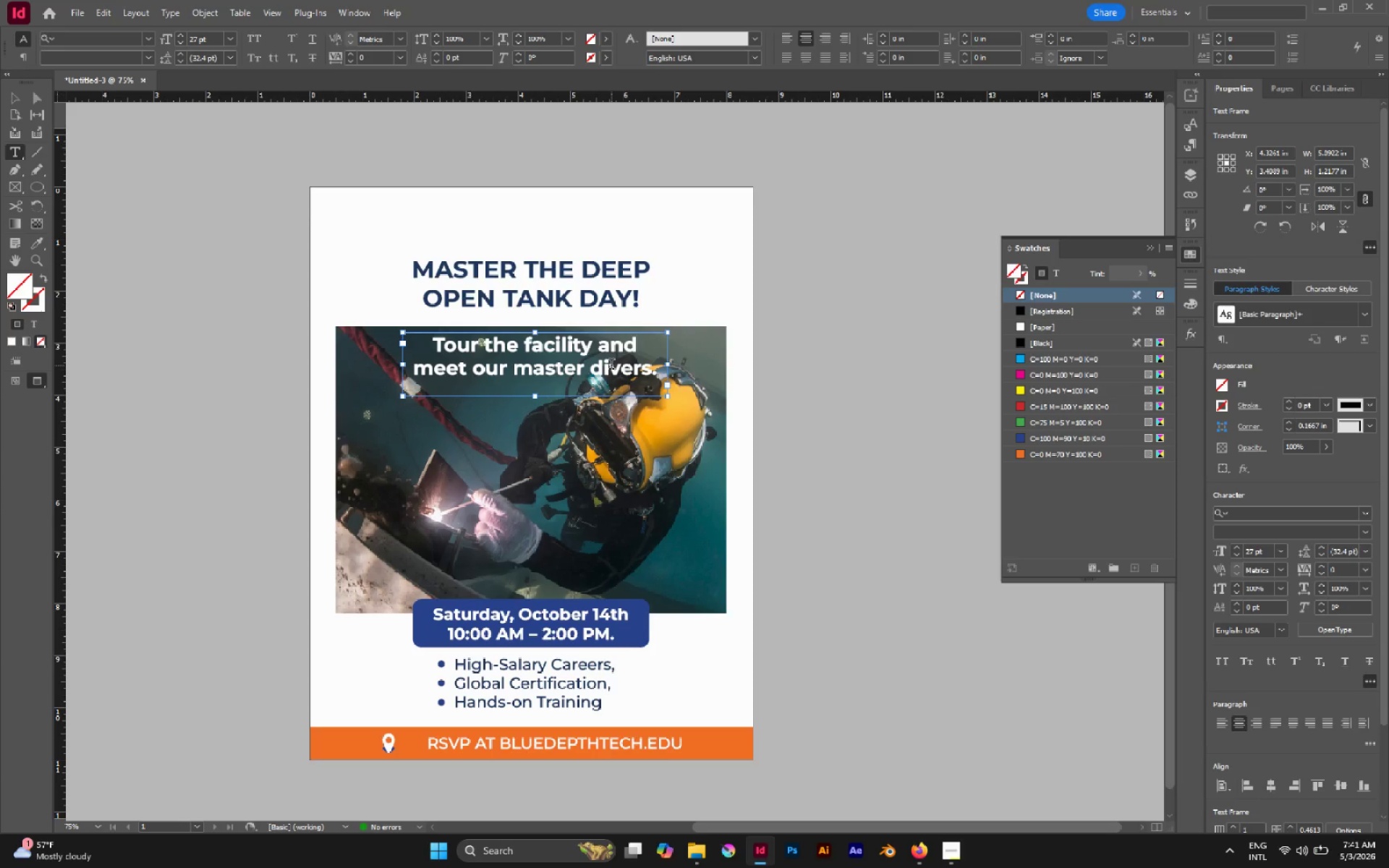 
left_click([580, 357])
 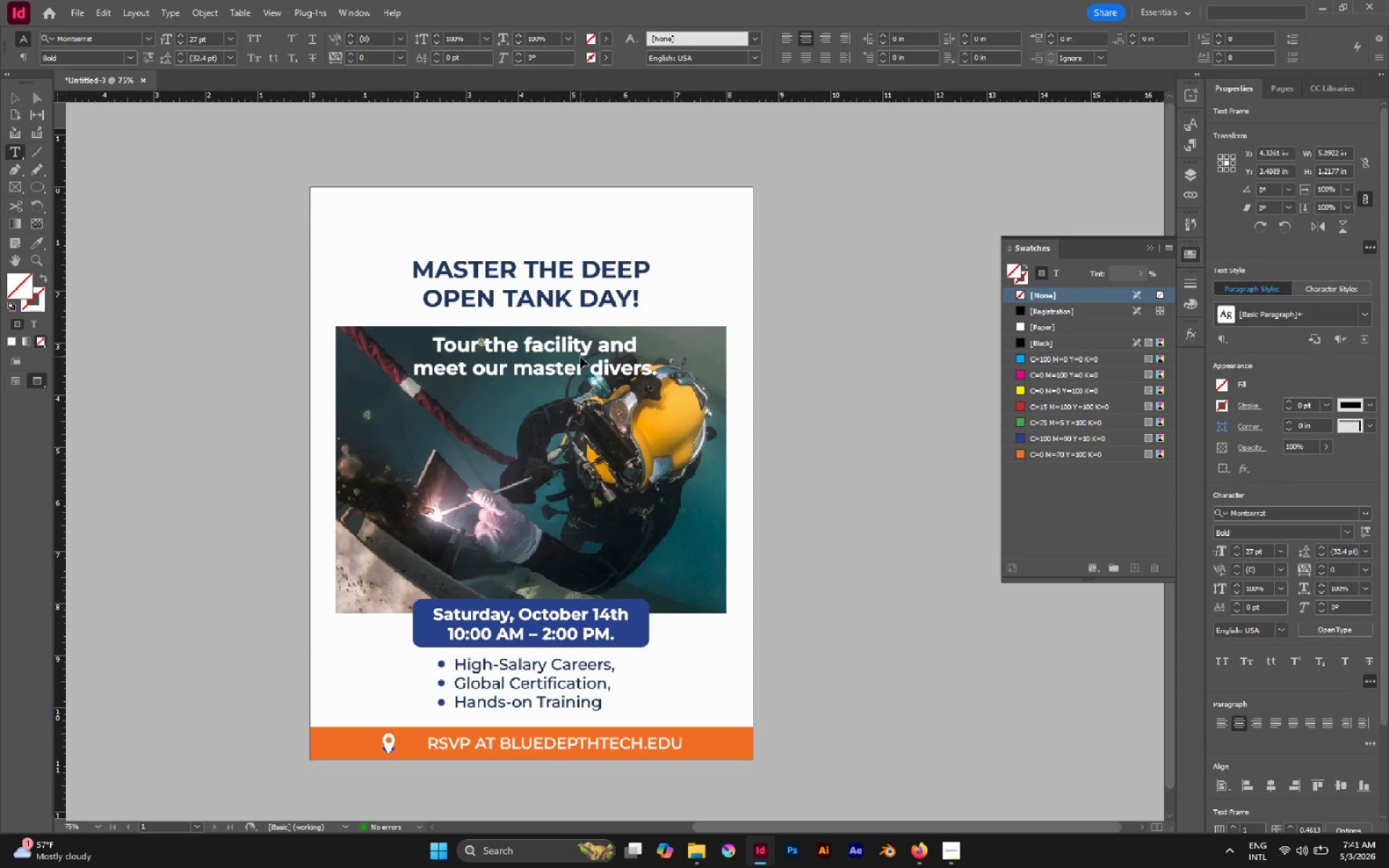 
key(Control+A)
 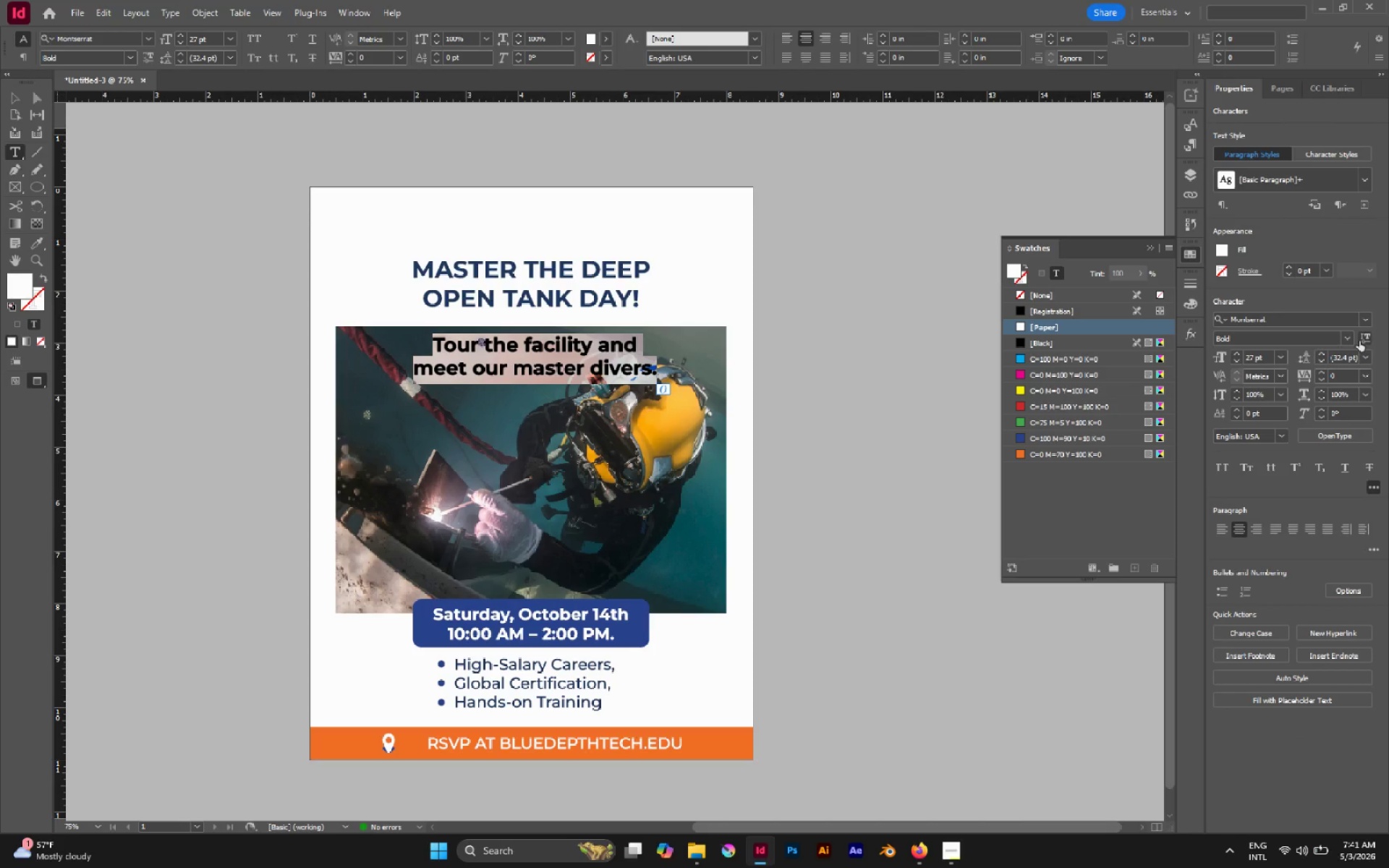 
left_click([1350, 340])
 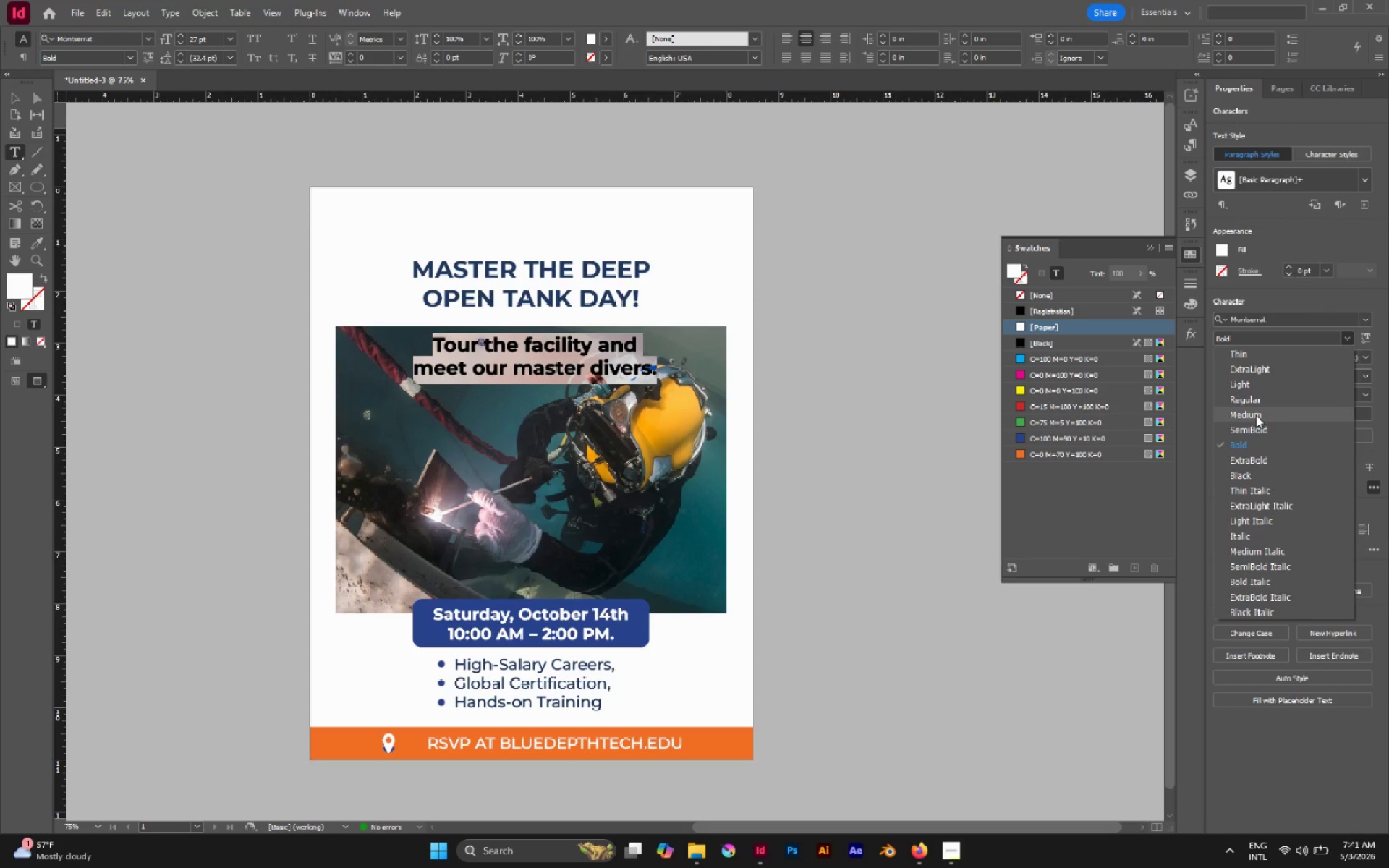 
left_click([1256, 415])
 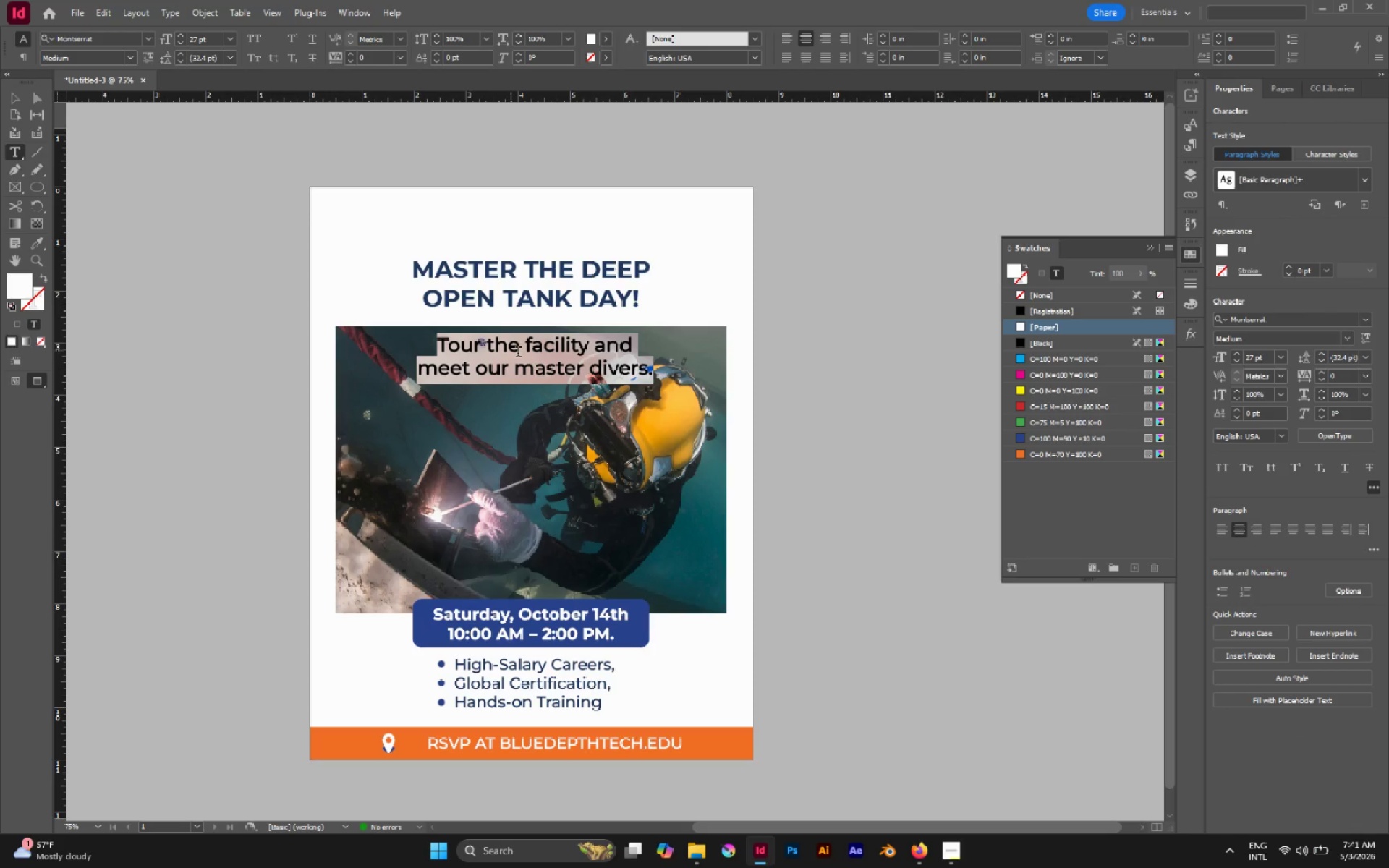 
left_click([522, 354])
 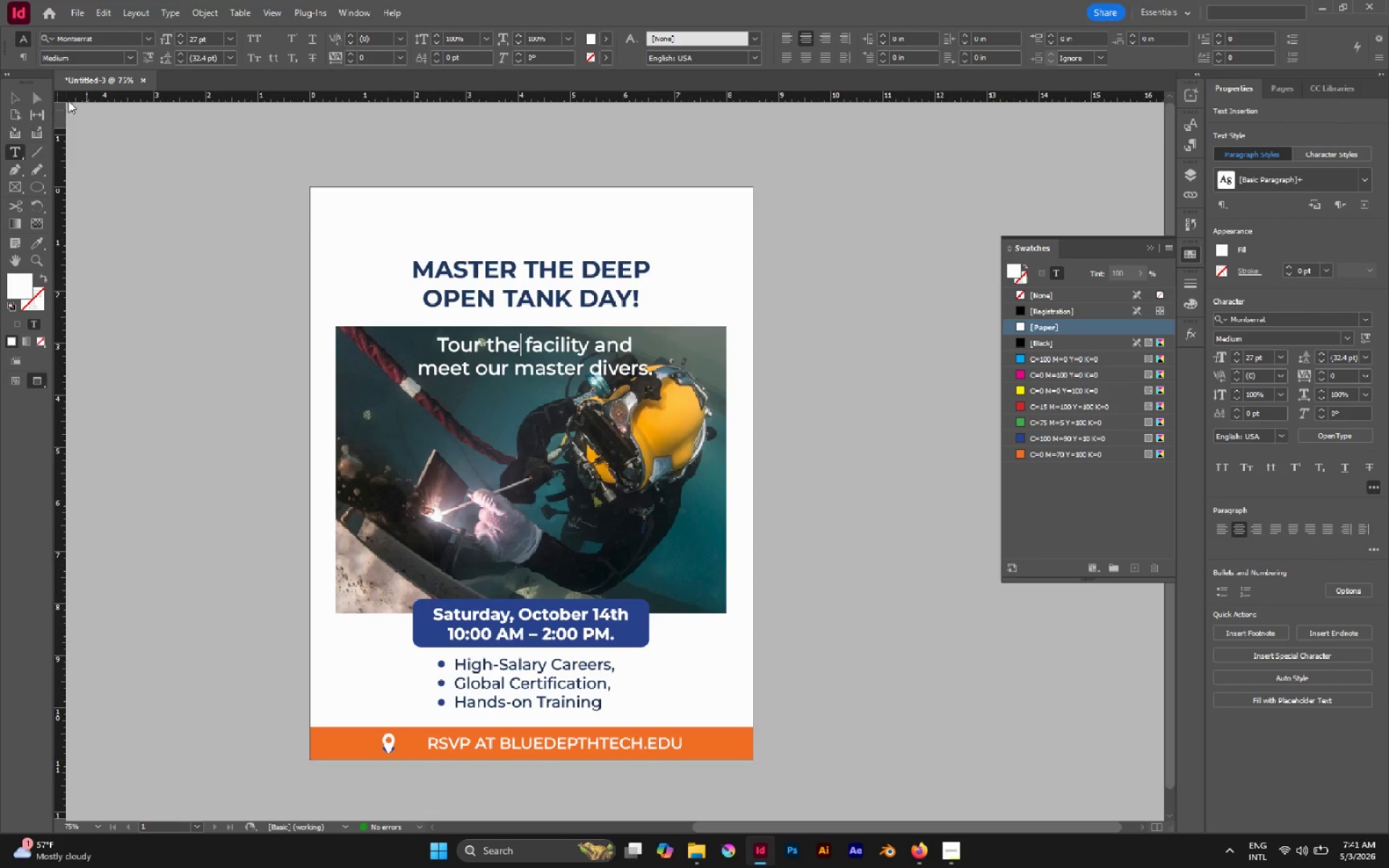 
left_click([16, 95])
 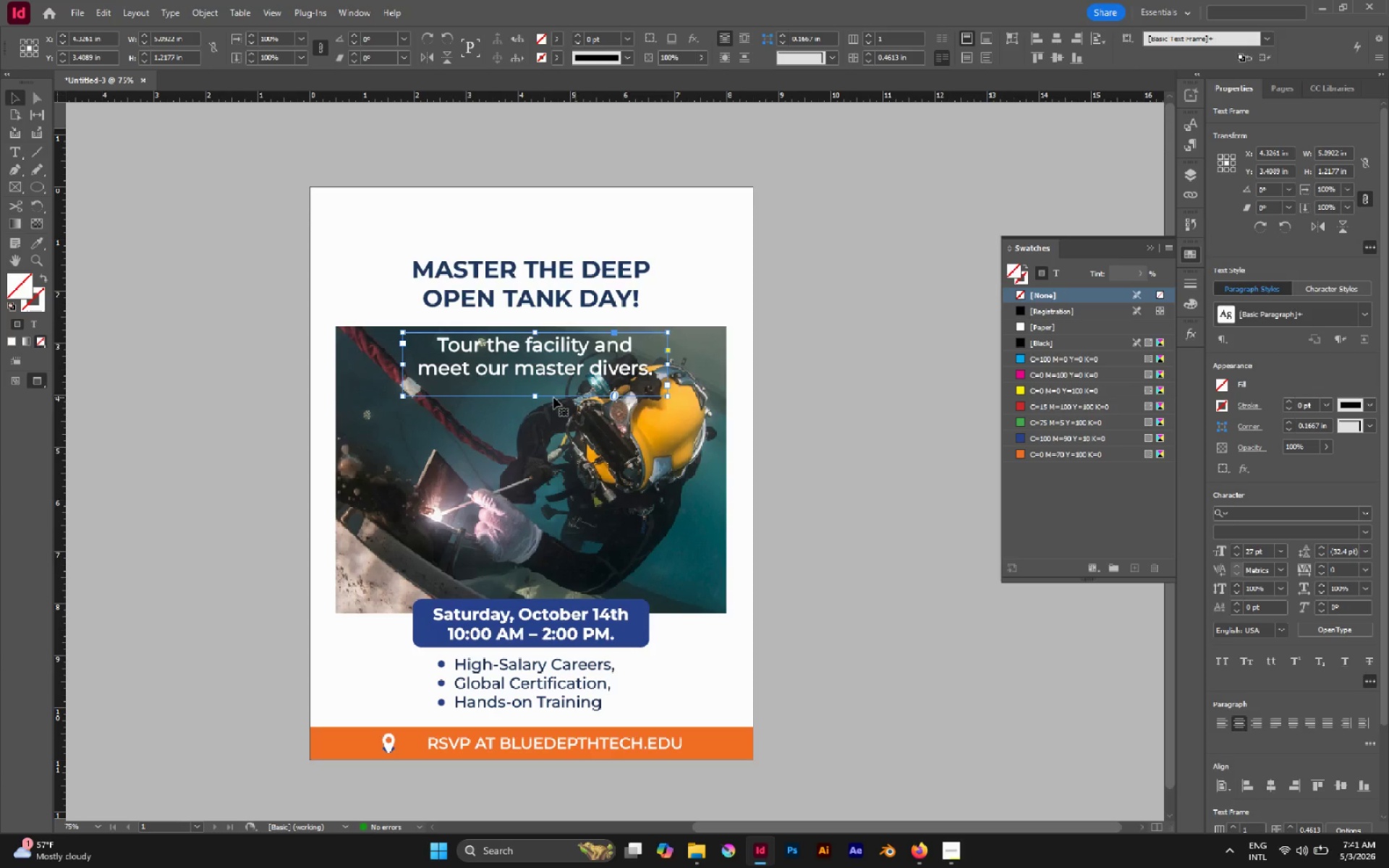 
left_click_drag(start_coordinate=[532, 395], to_coordinate=[527, 380])
 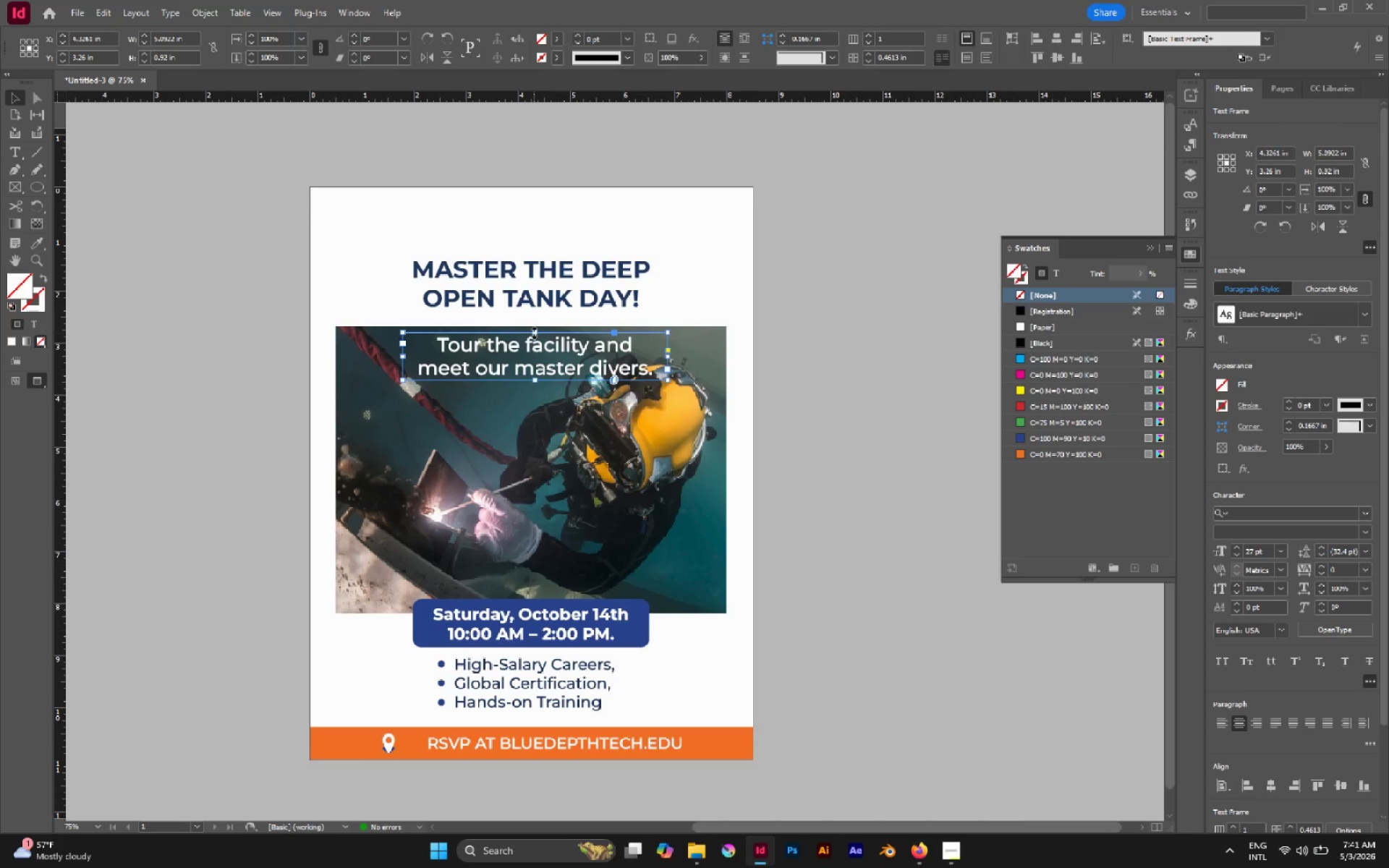 
left_click_drag(start_coordinate=[534, 333], to_coordinate=[537, 336])
 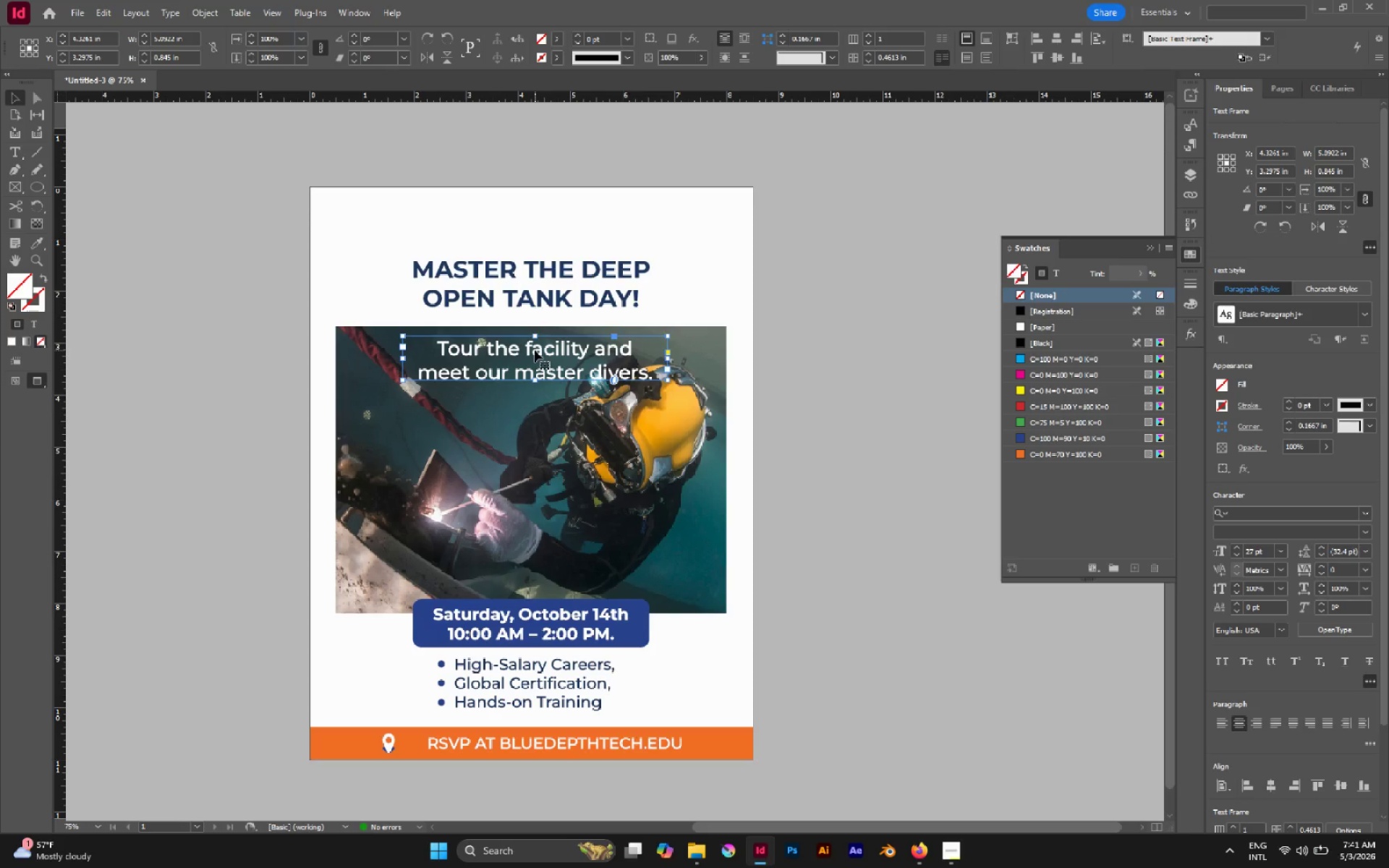 
left_click_drag(start_coordinate=[535, 350], to_coordinate=[534, 344])
 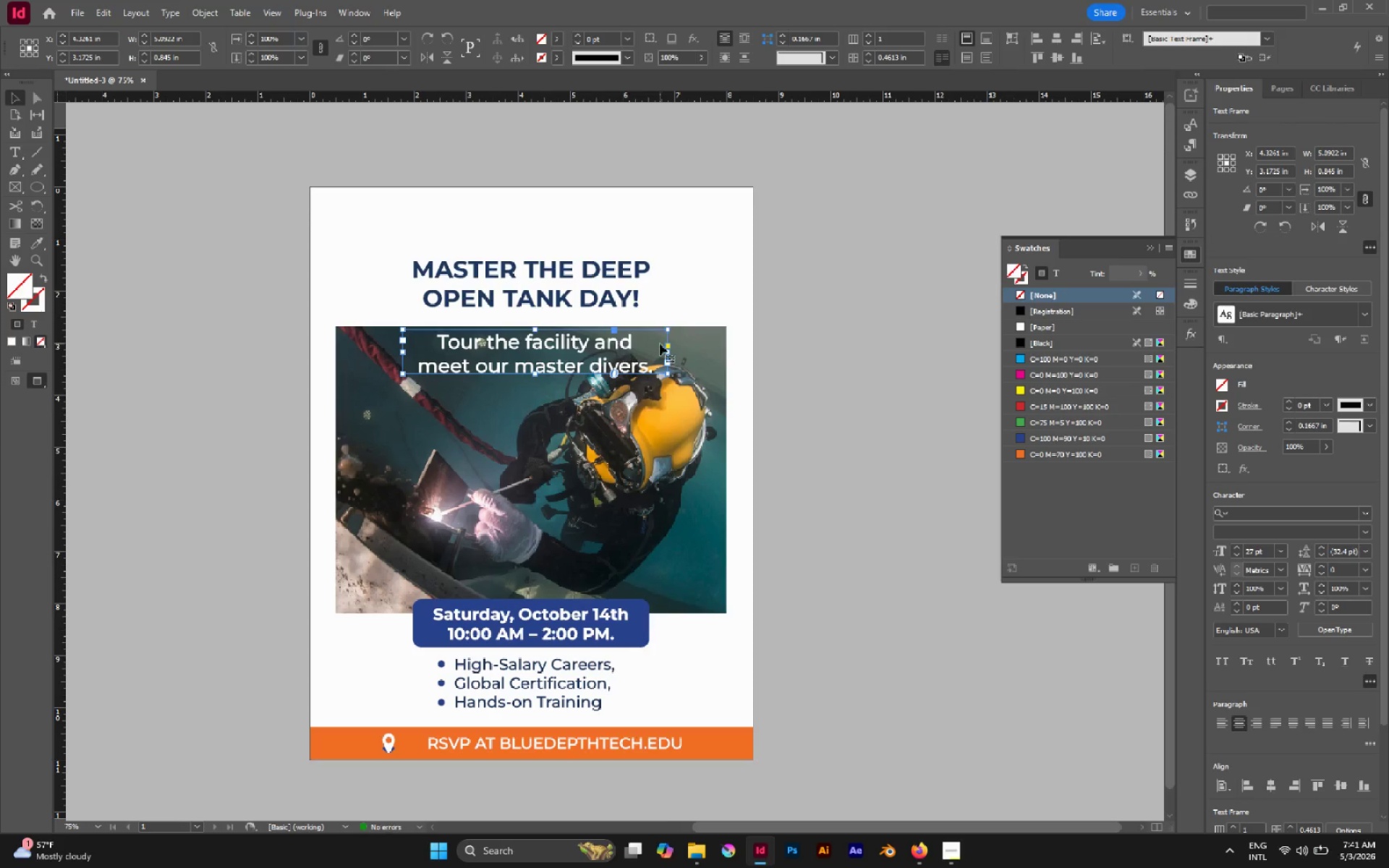 
hold_key(key=ShiftLeft, duration=0.78)
 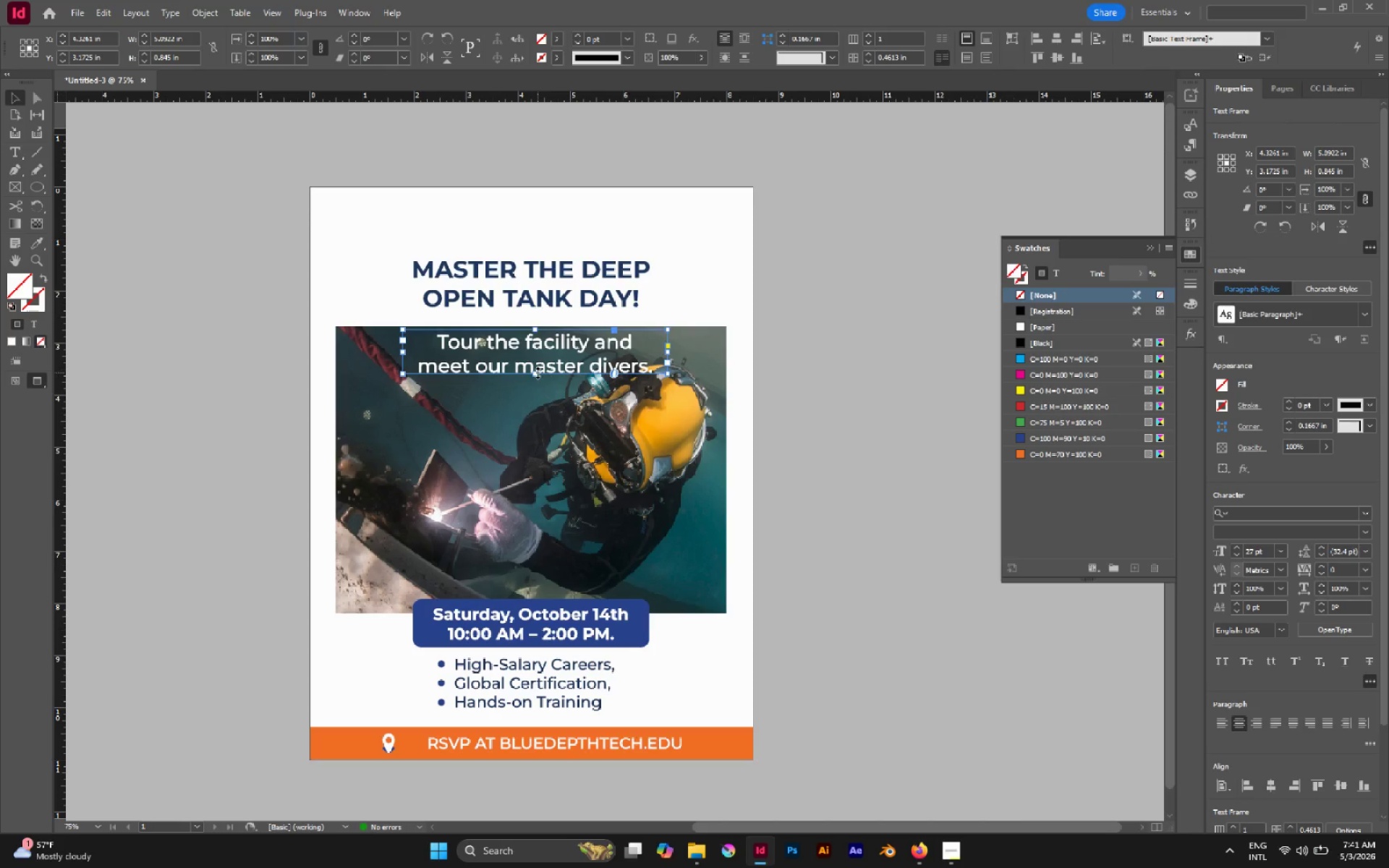 
left_click_drag(start_coordinate=[535, 373], to_coordinate=[535, 377])
 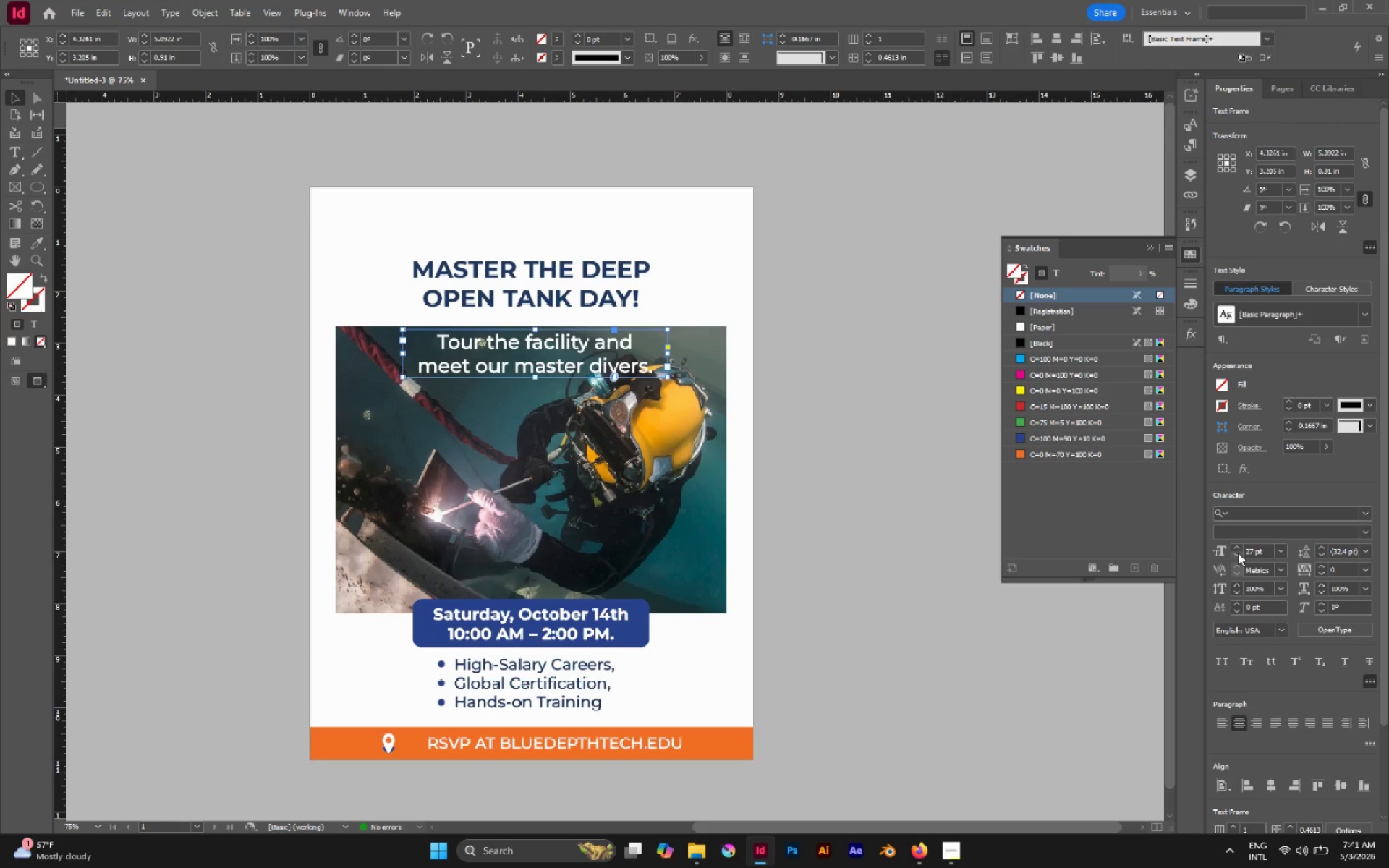 
double_click([1238, 554])
 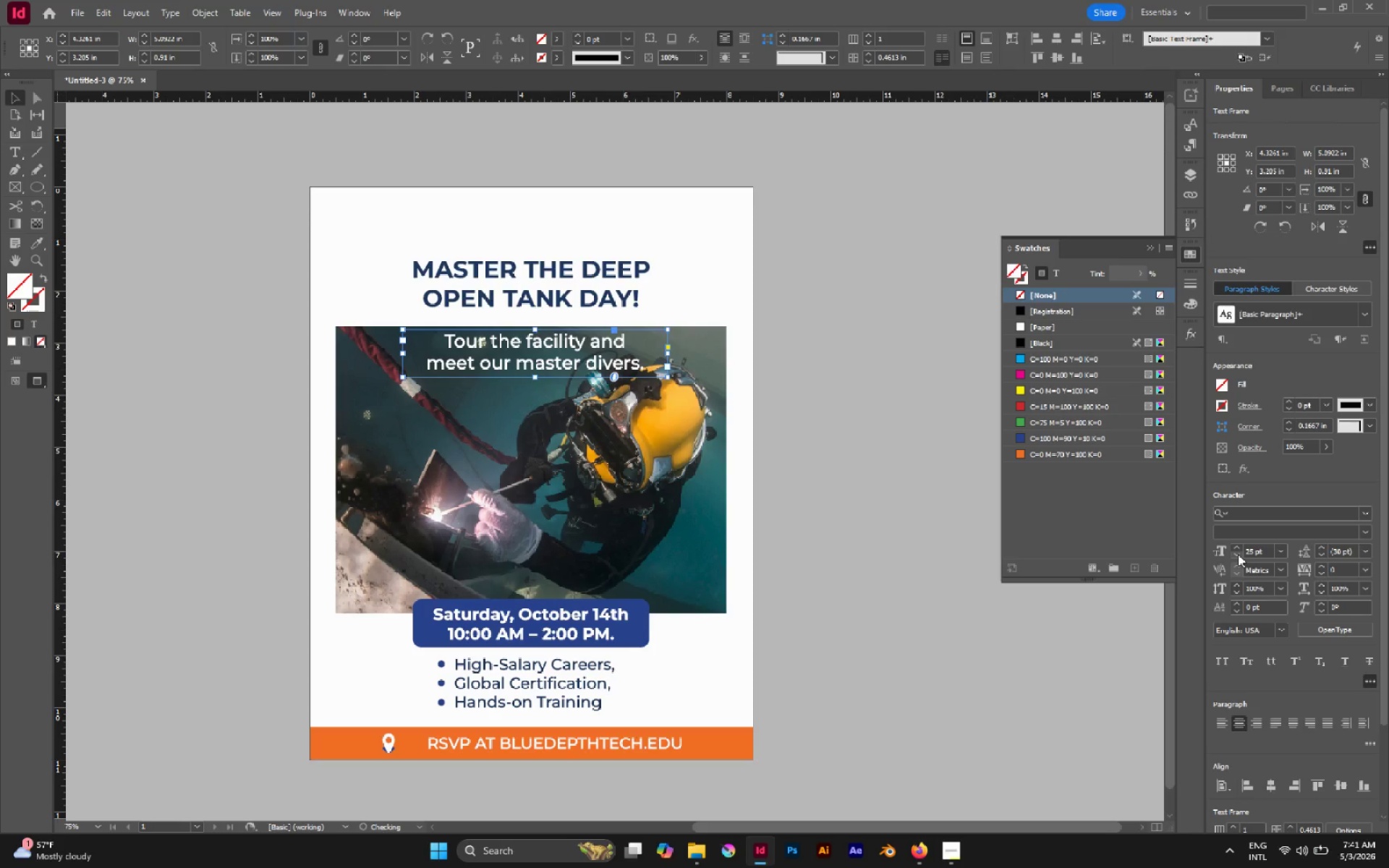 
left_click([1238, 554])
 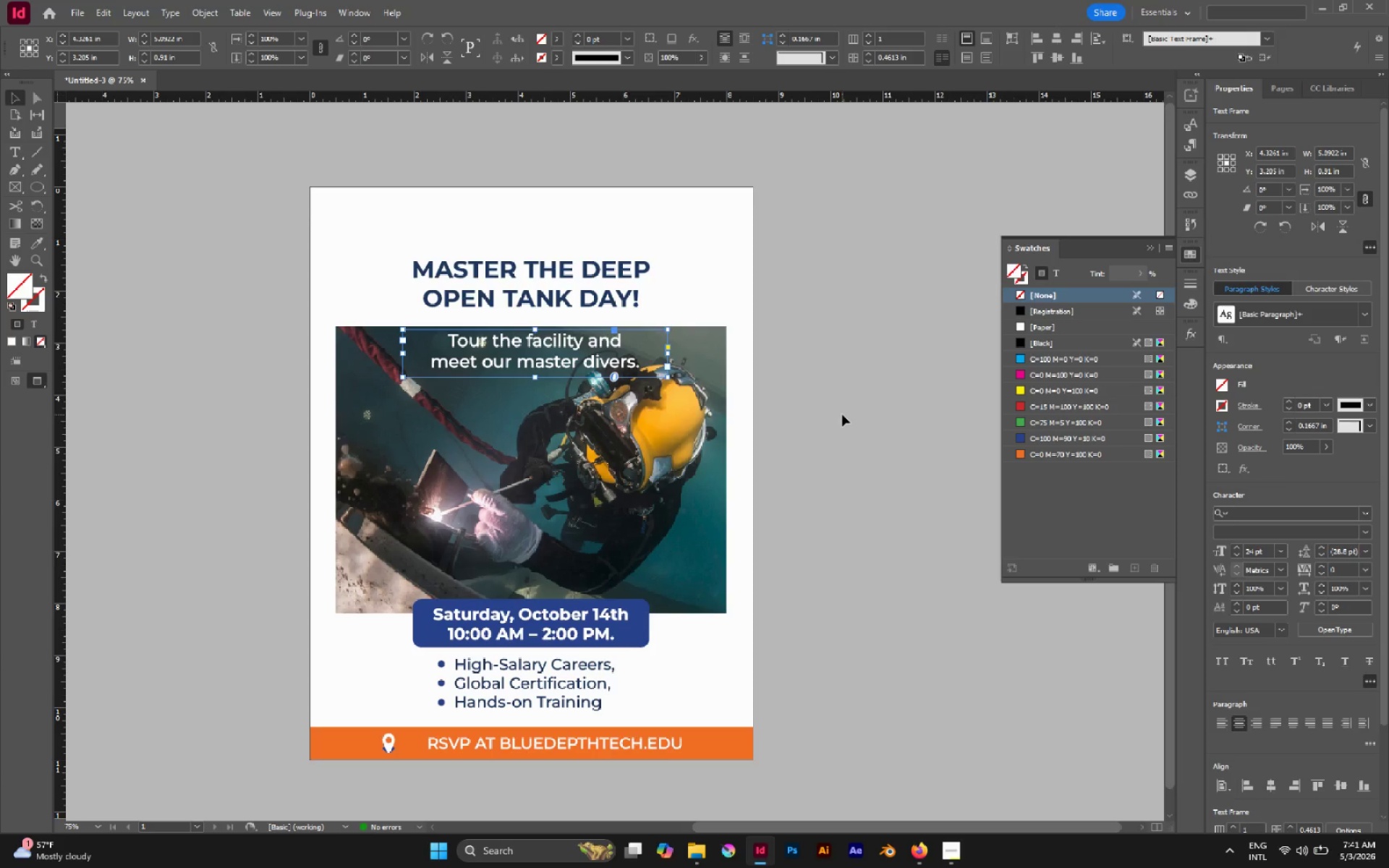 